 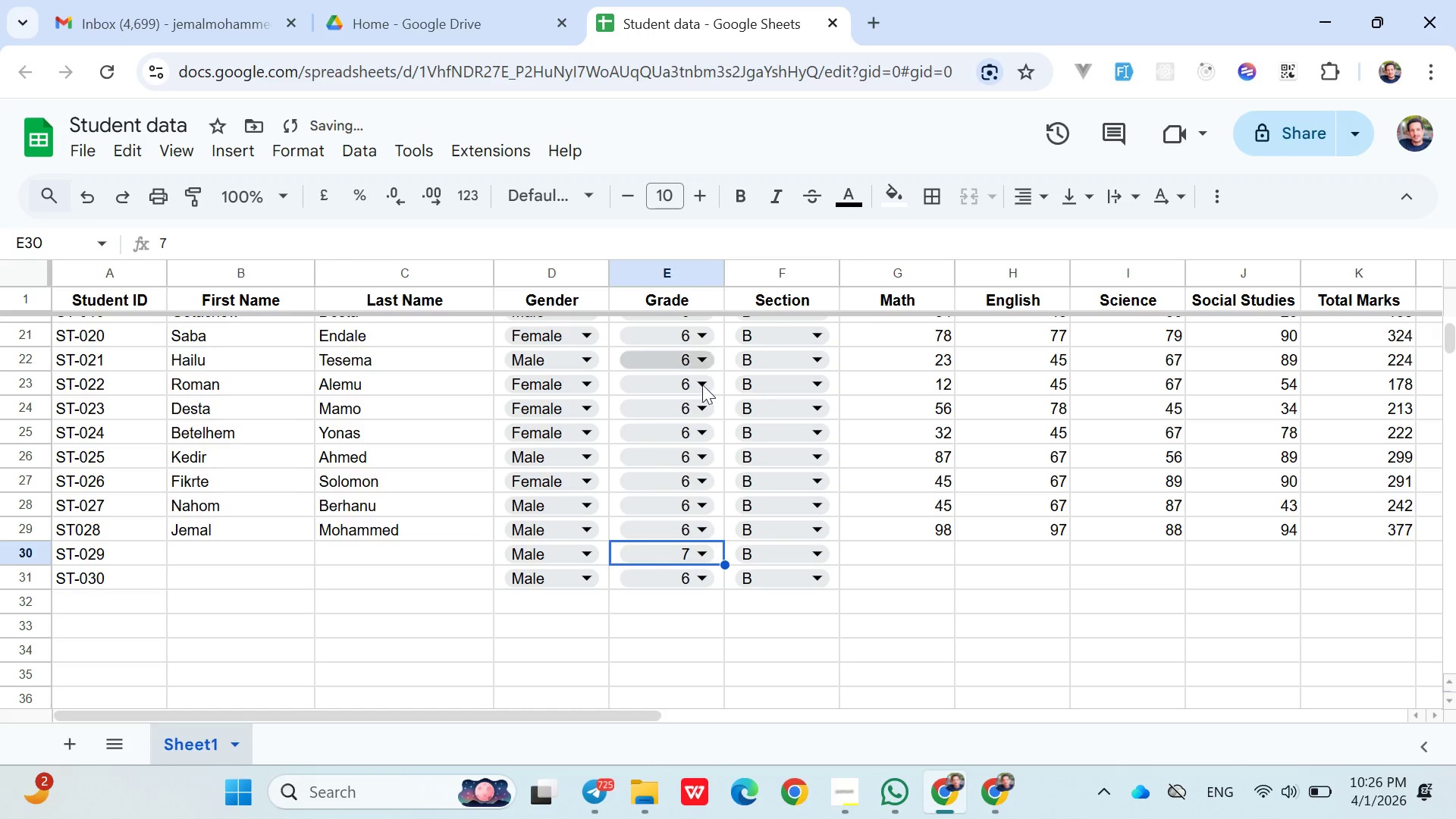 
left_click([812, 551])
 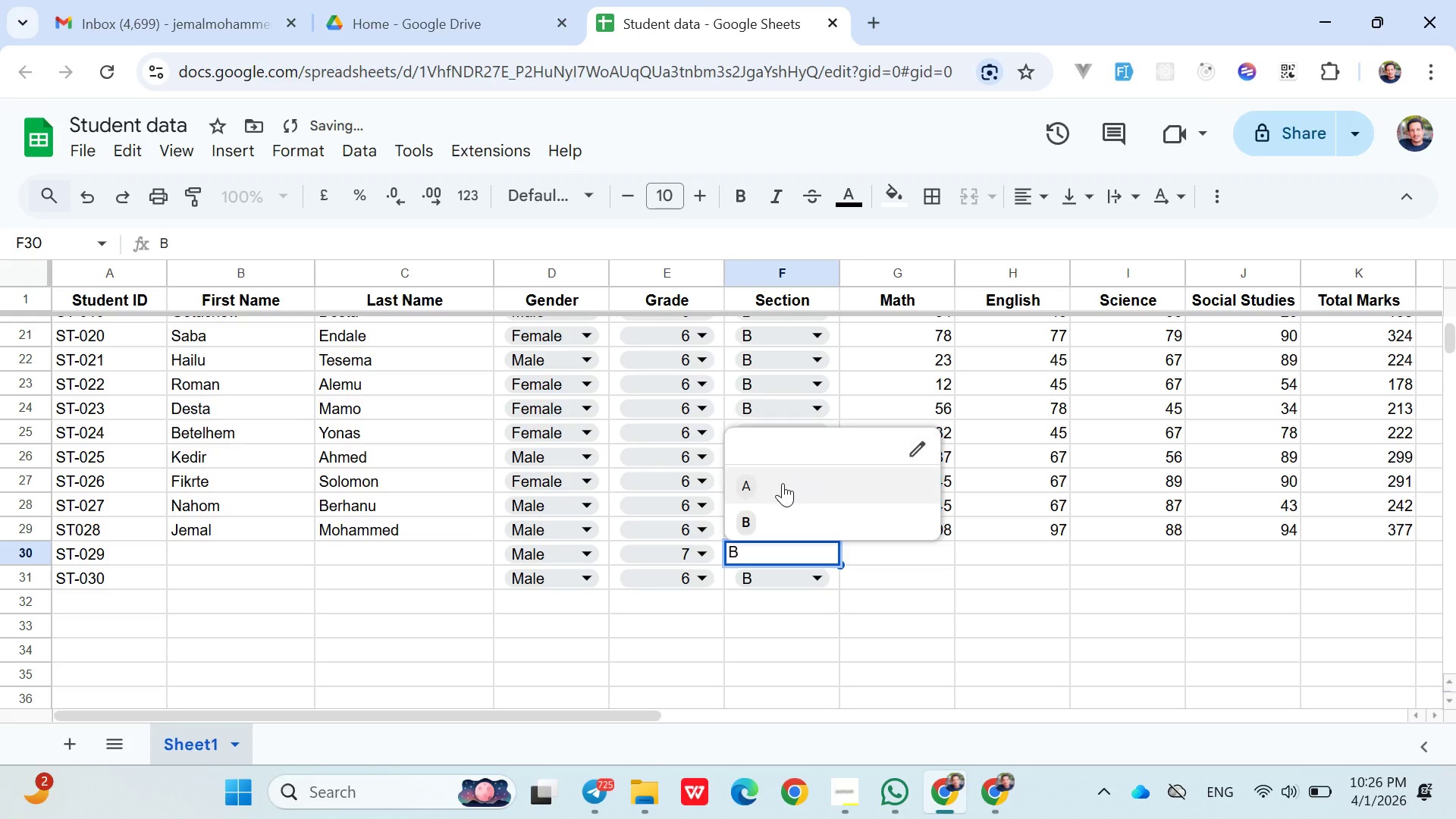 
left_click([780, 490])
 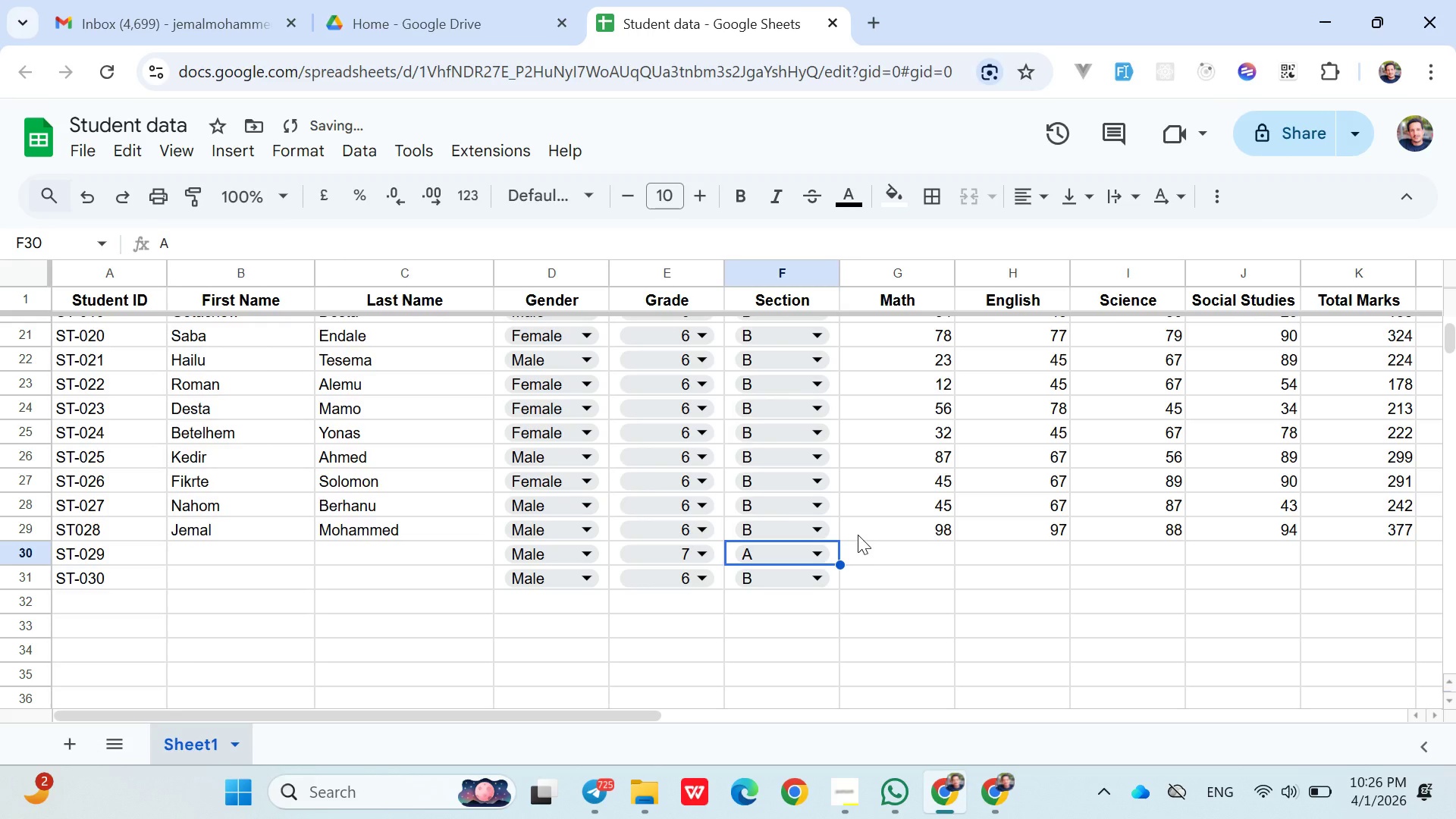 
left_click([865, 540])
 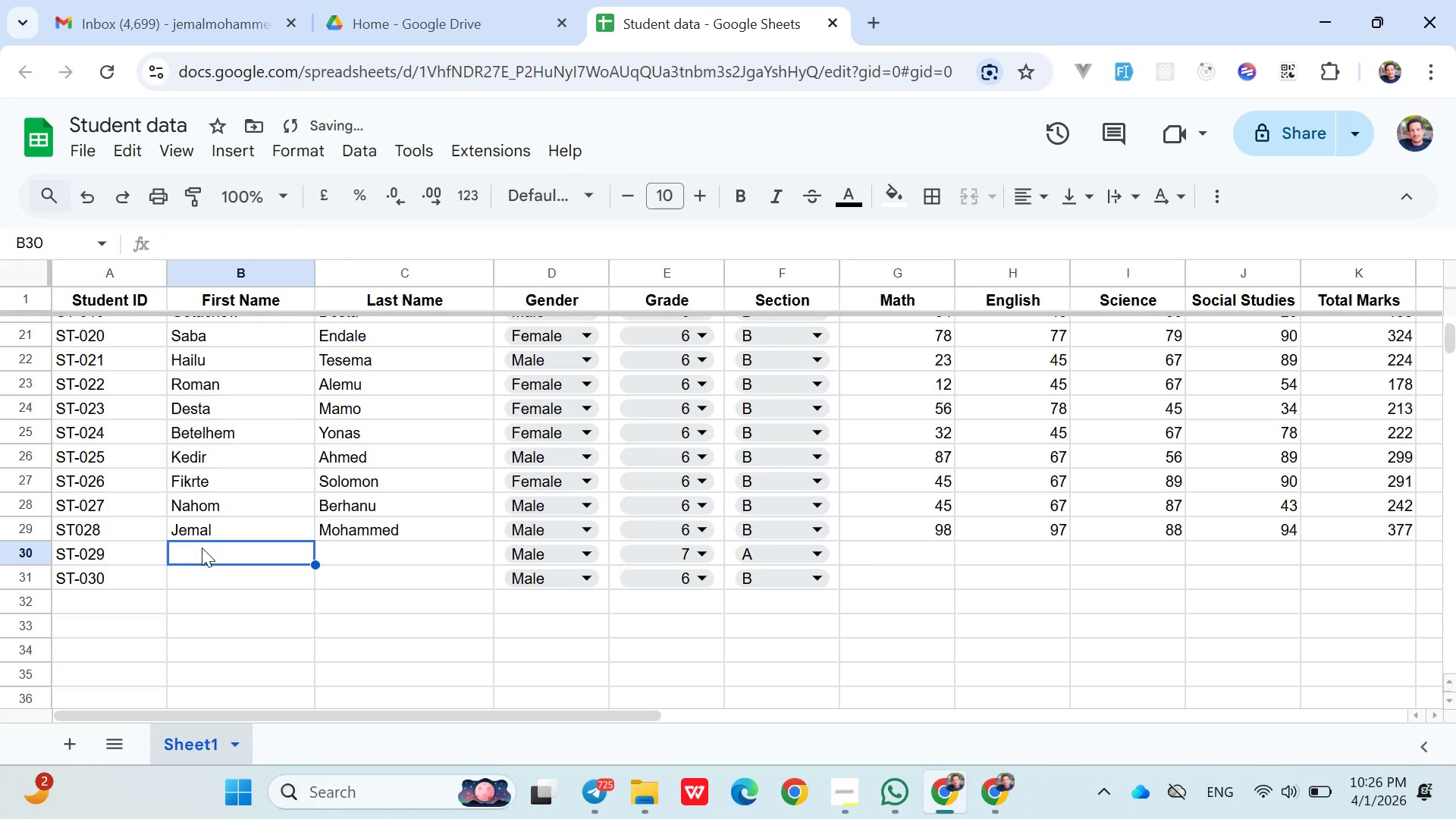 
hold_key(key=ShiftLeft, duration=1.52)
 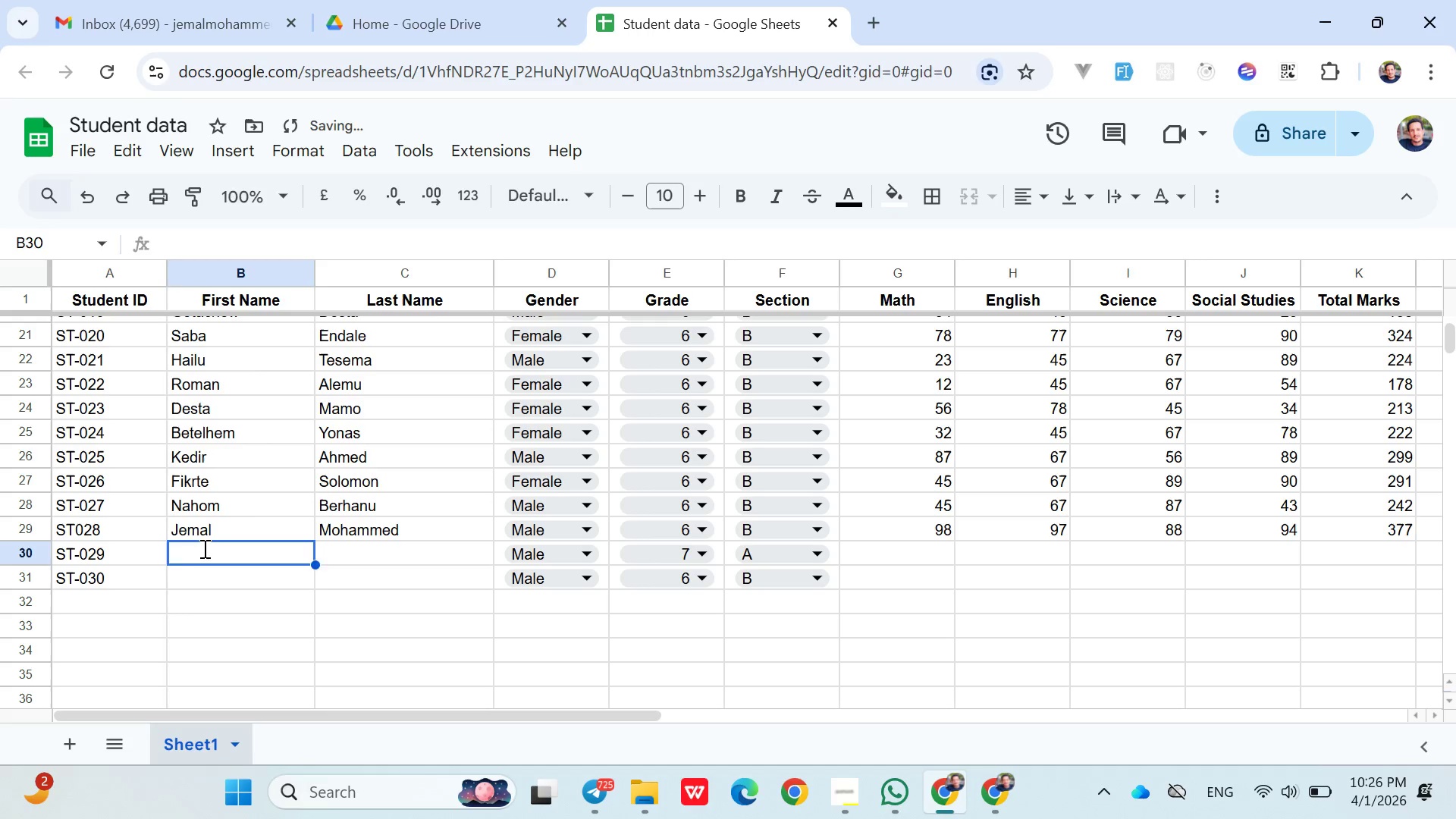 
type(Ahmed)
 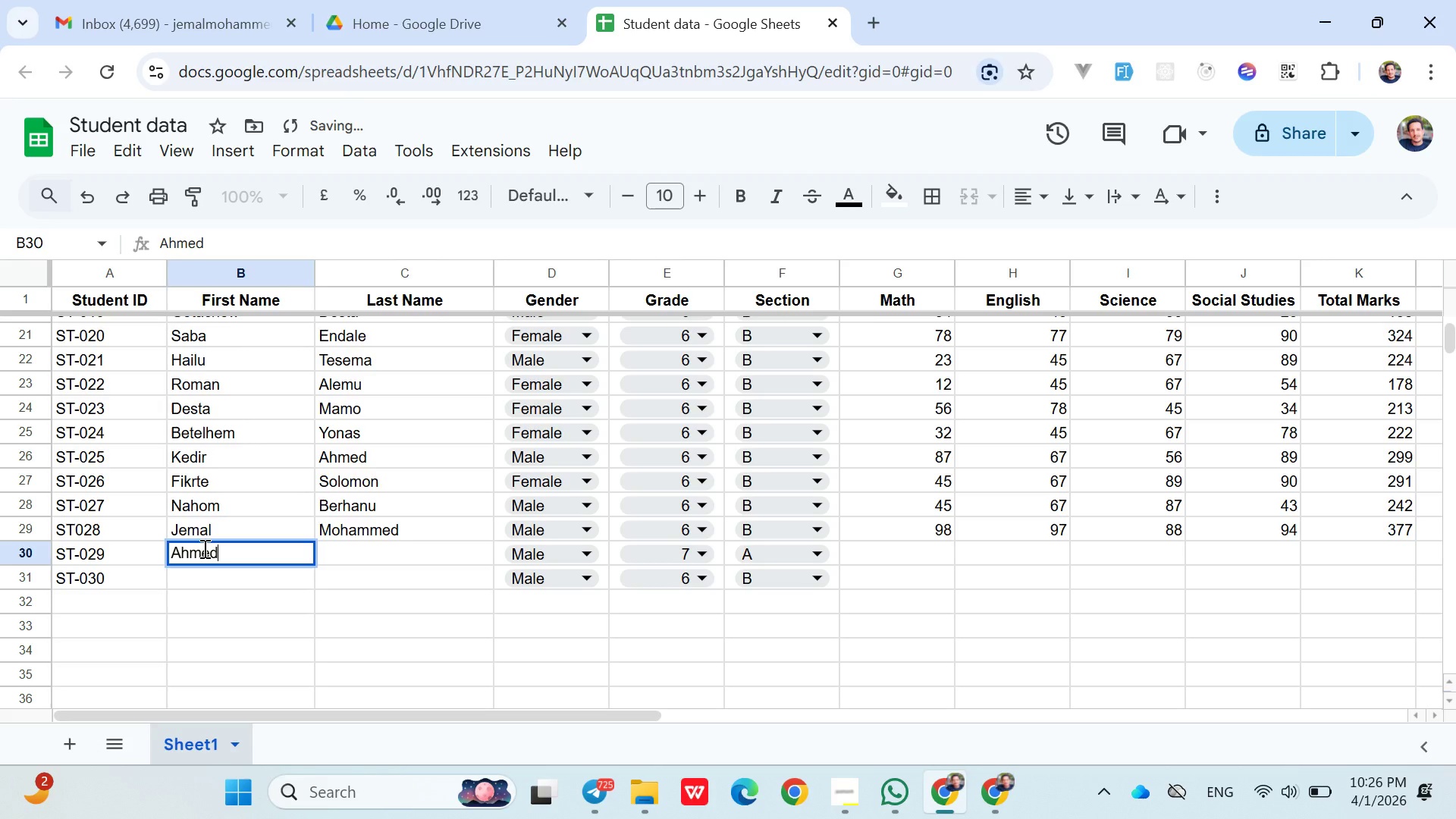 
key(ArrowRight)
 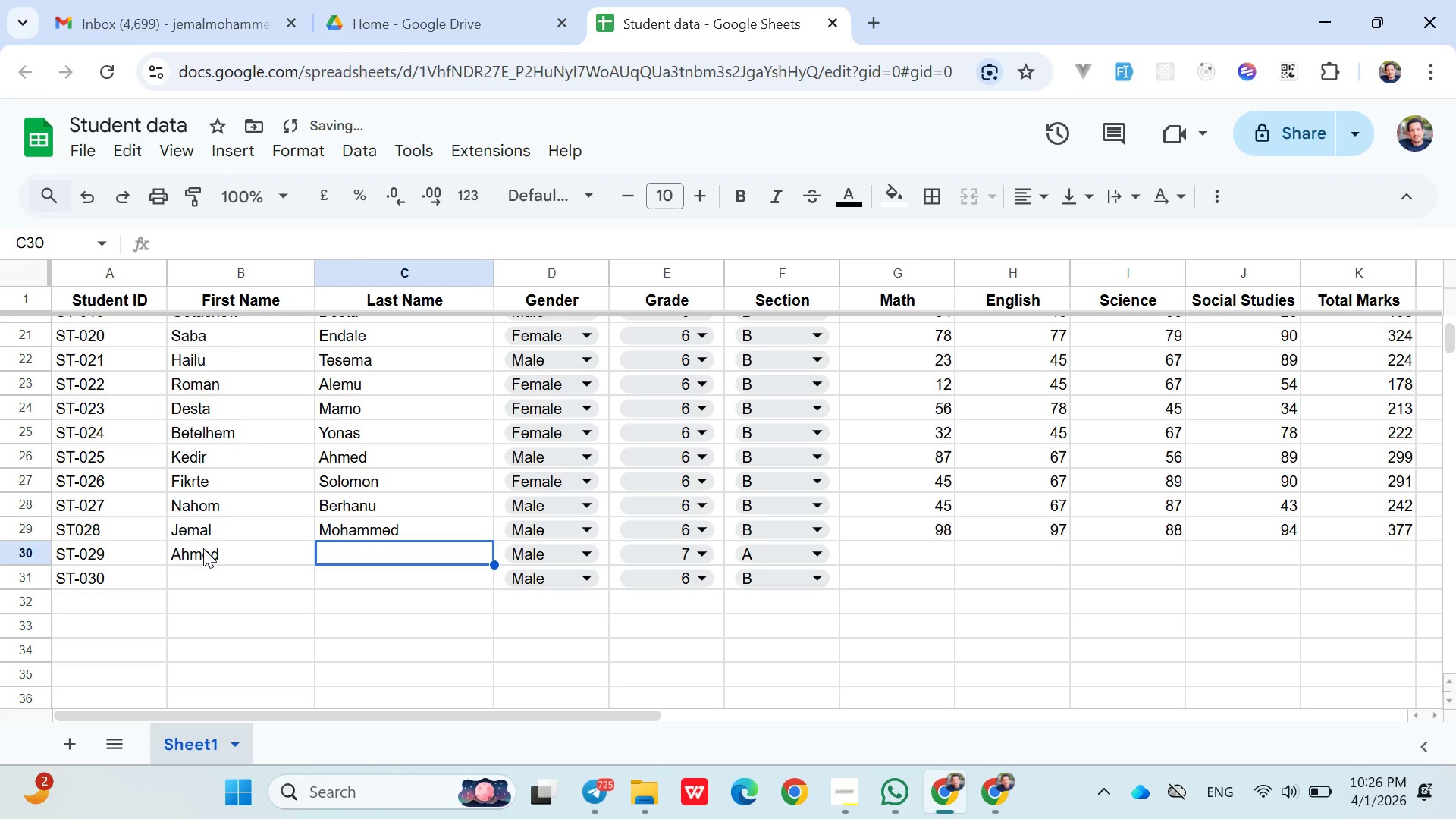 
type(Shegaw)
 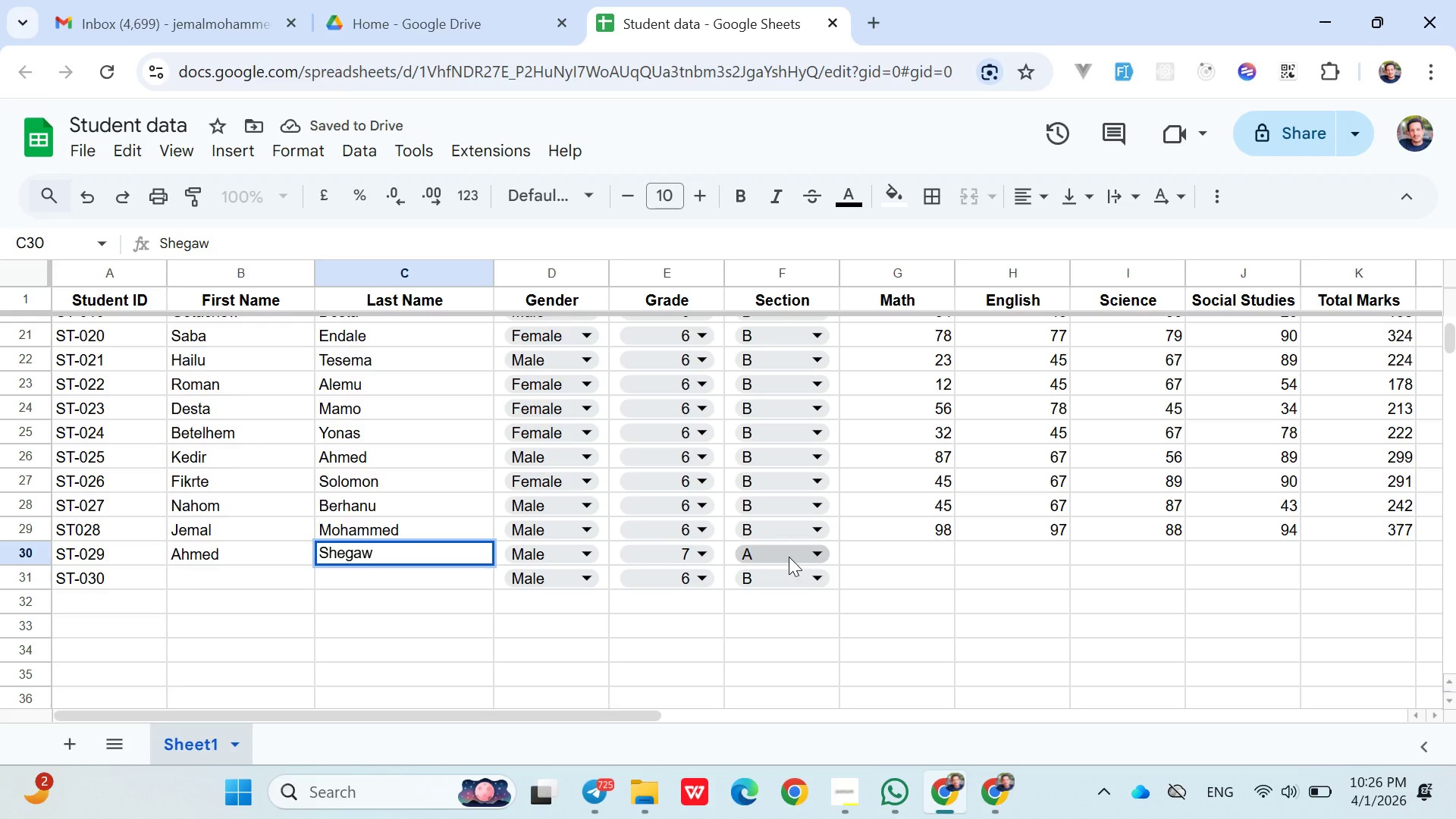 
left_click([856, 563])
 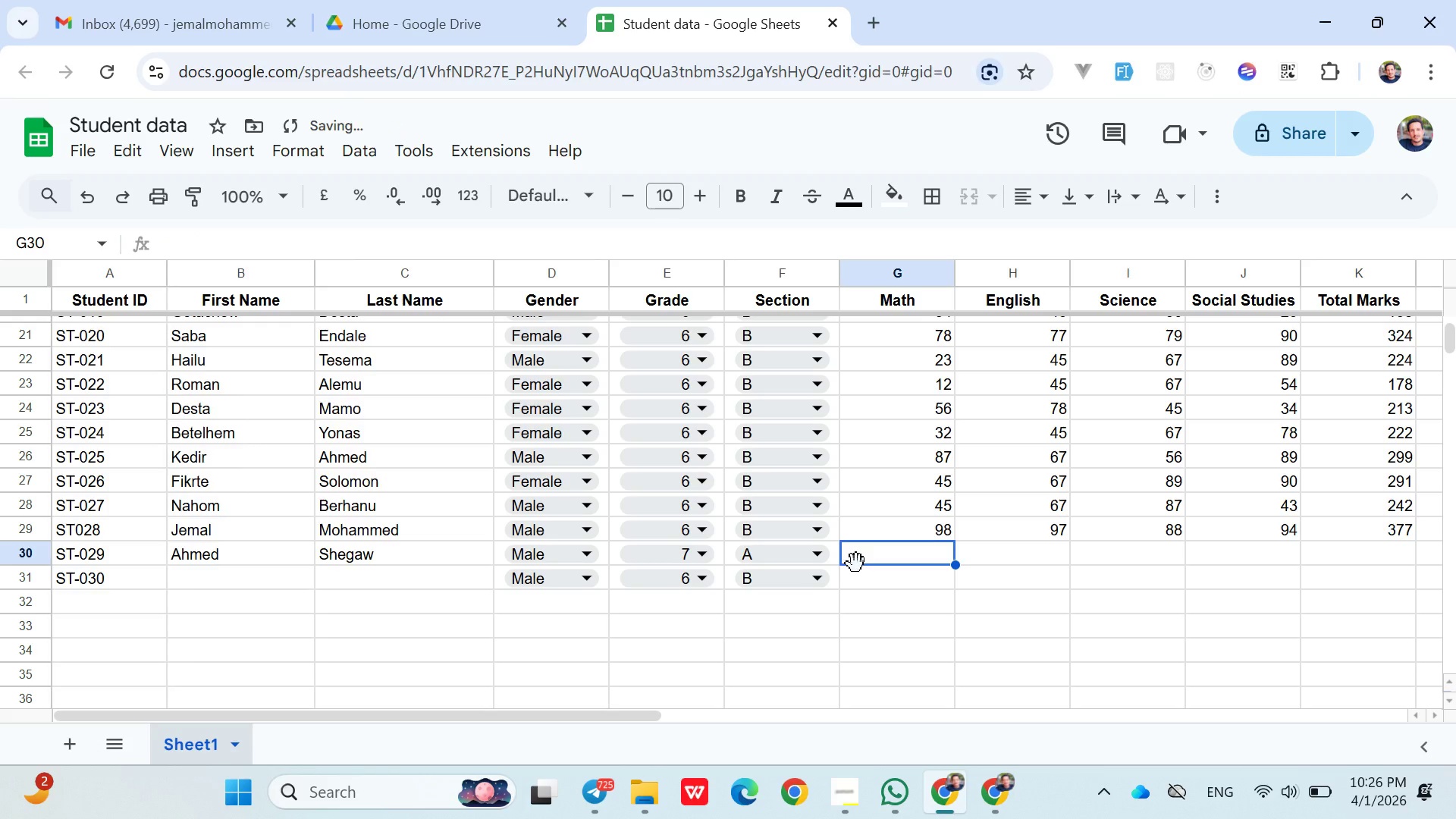 
type(87)
 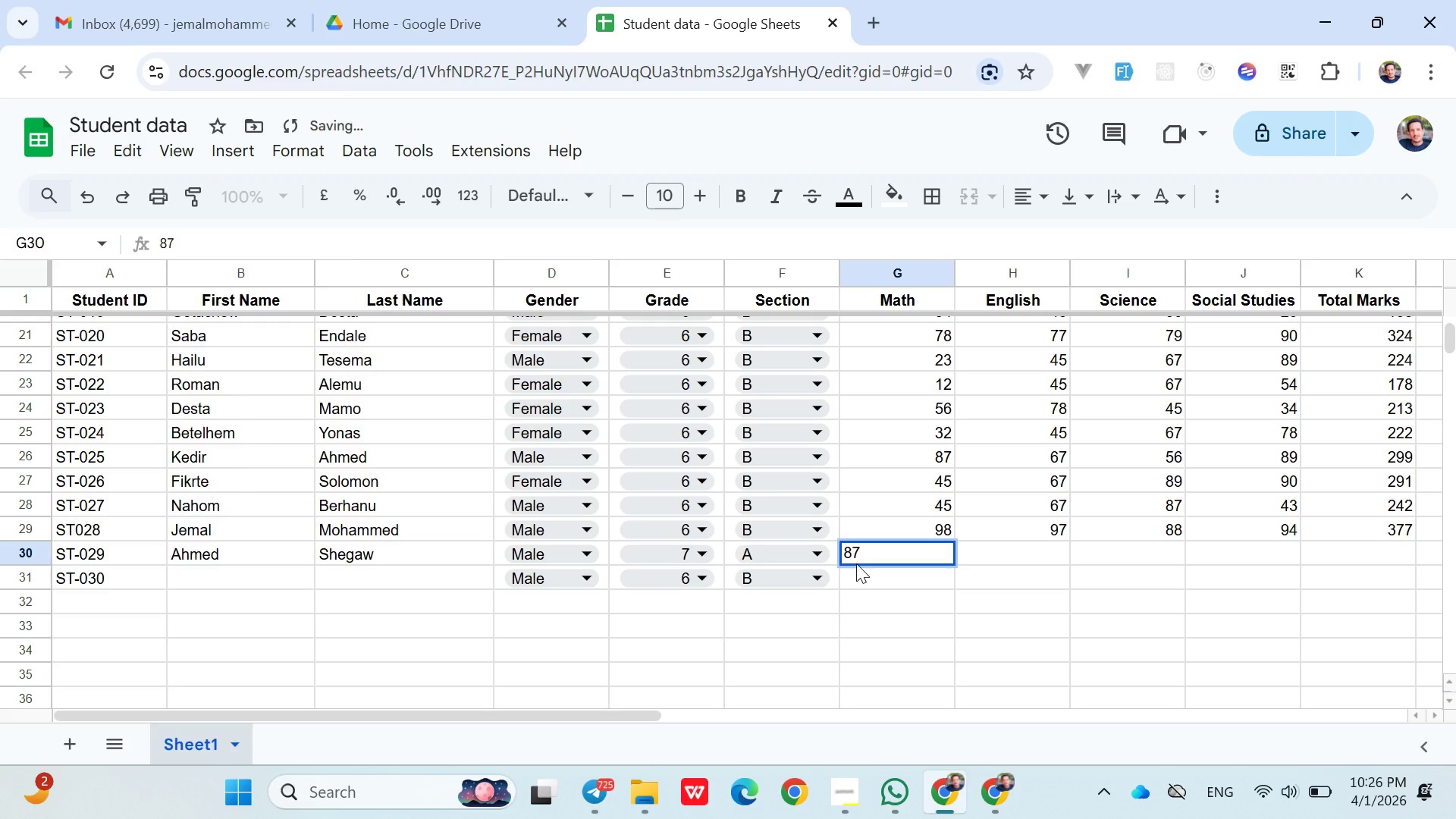 
key(ArrowRight)
 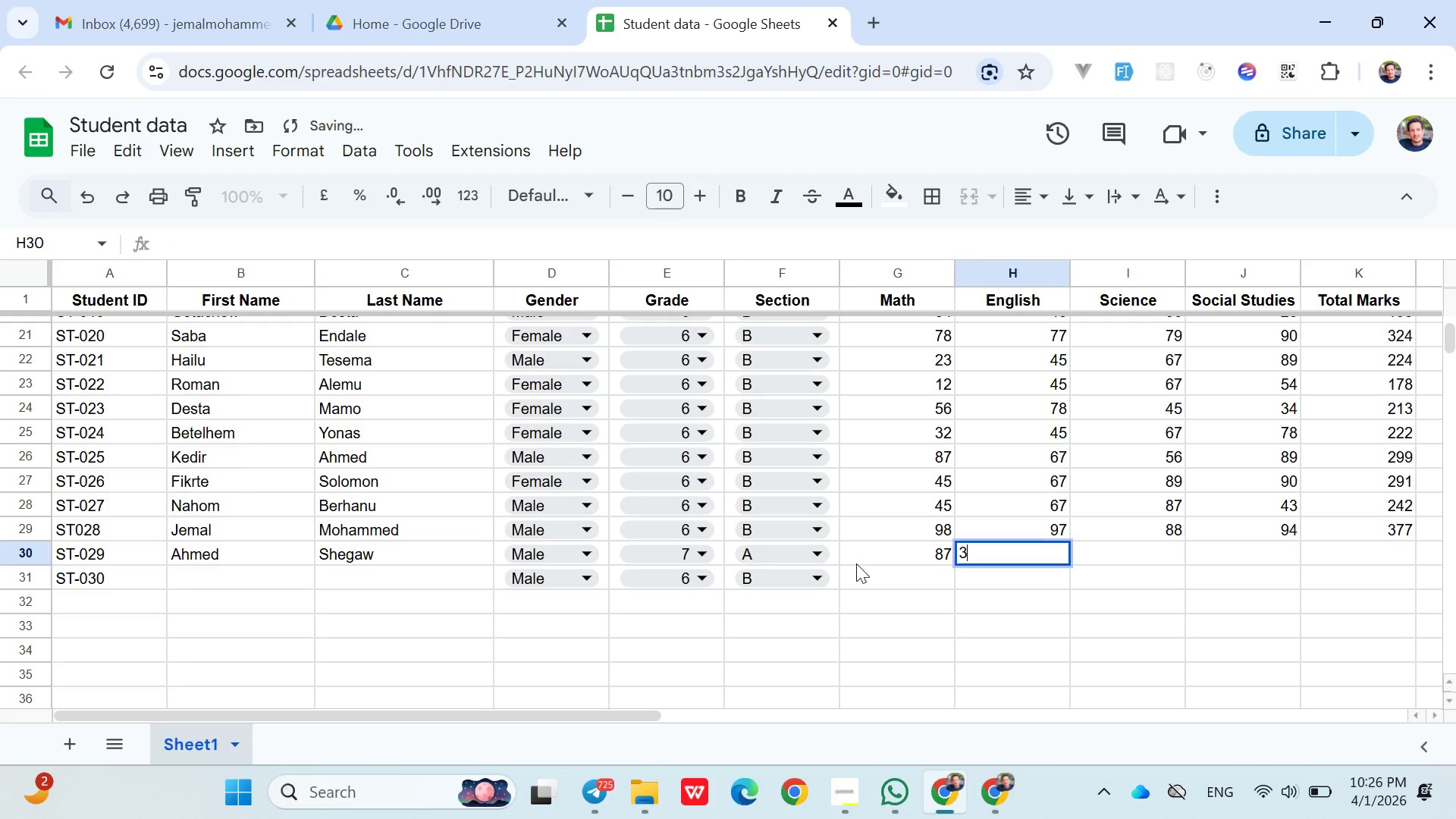 
type(34)
 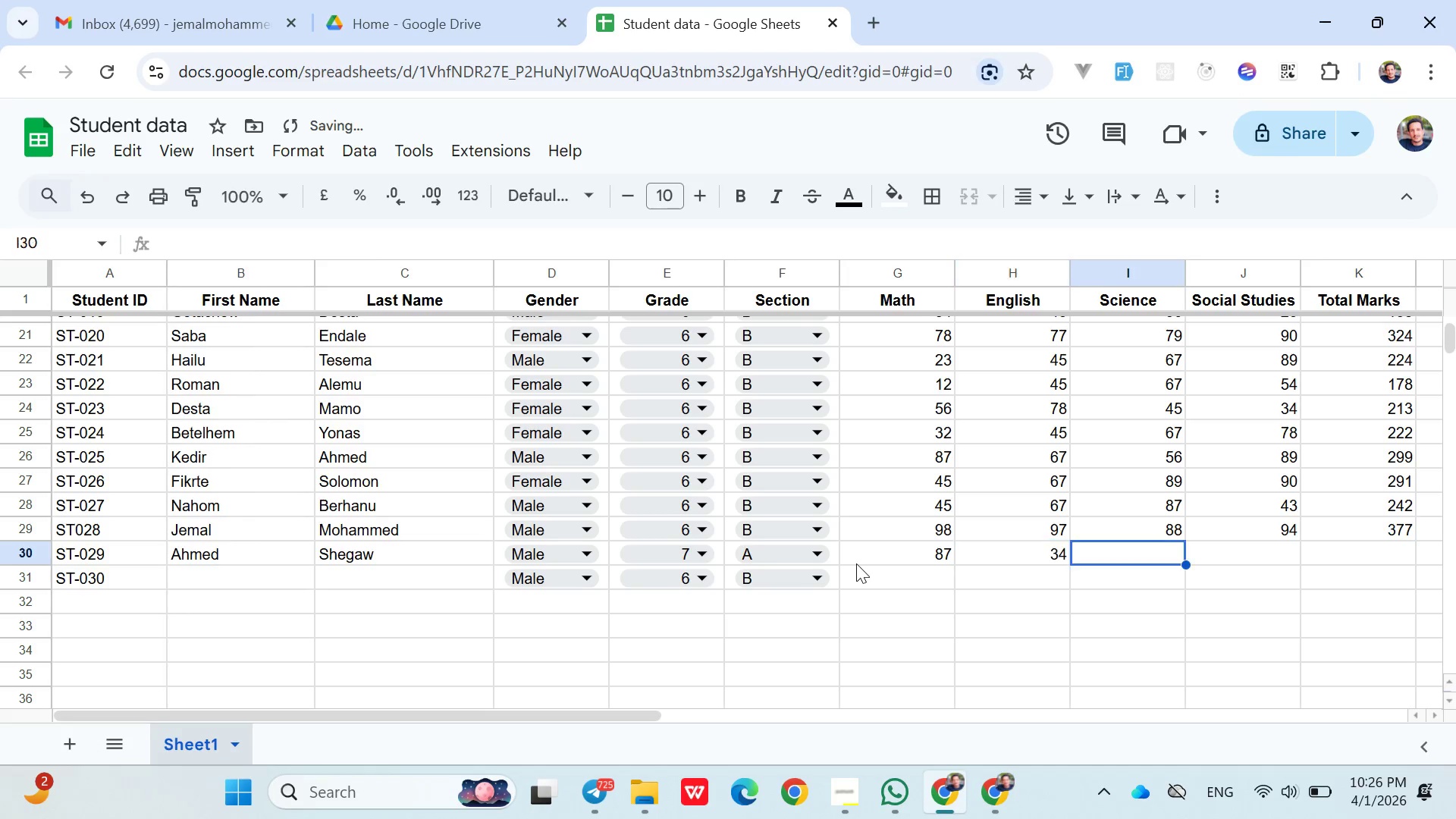 
key(ArrowRight)
 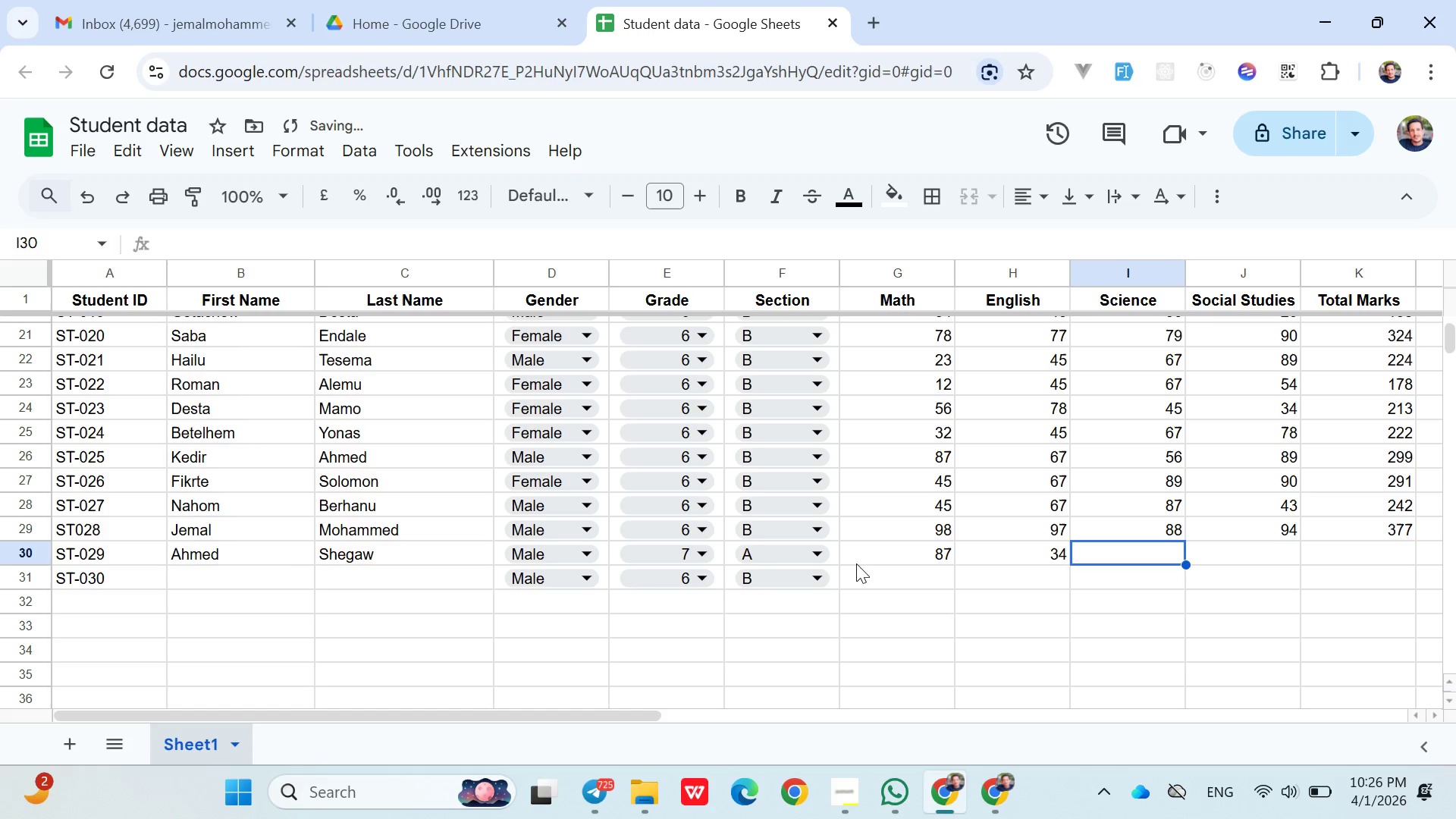 
type(56)
 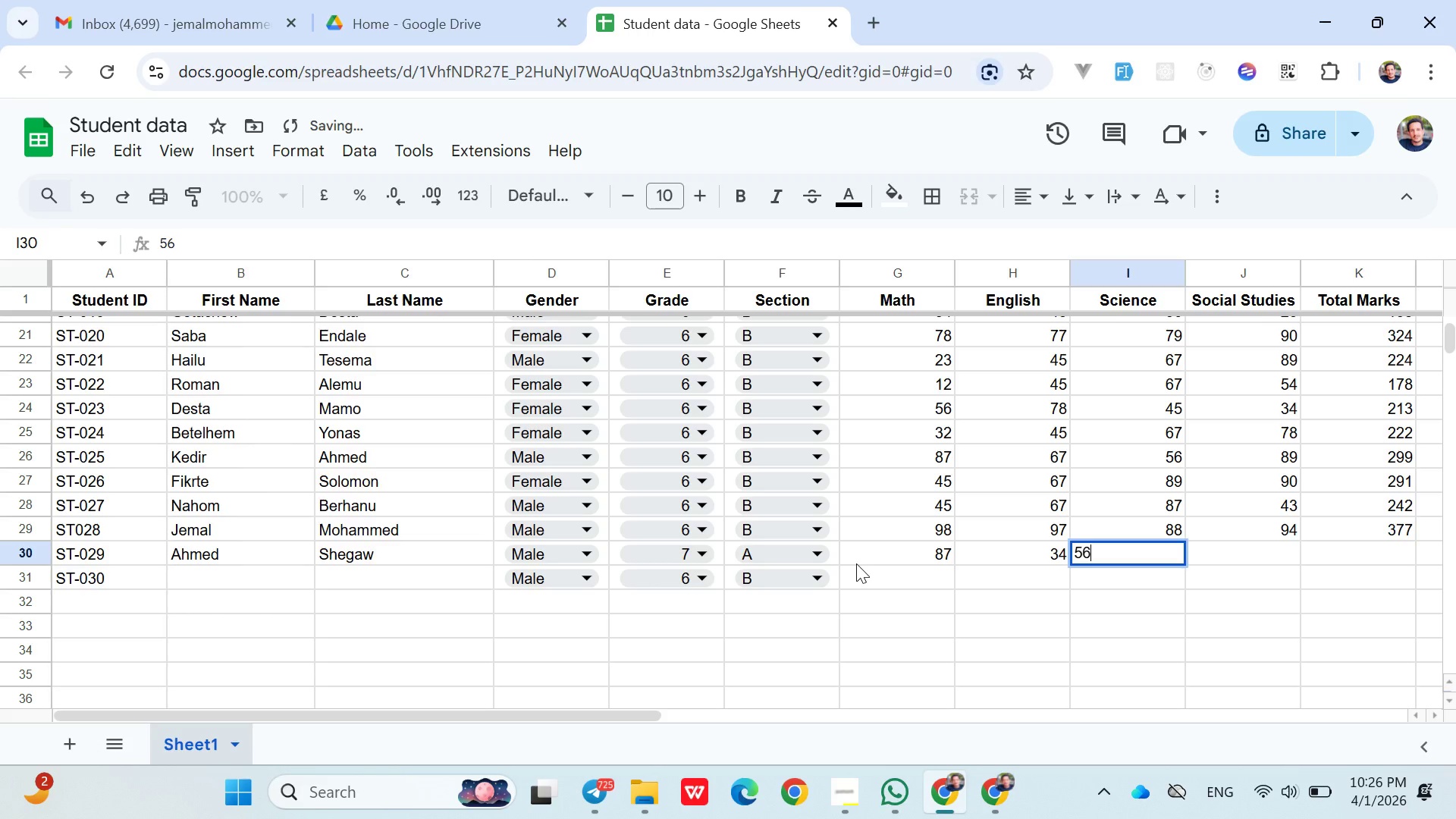 
key(ArrowRight)
 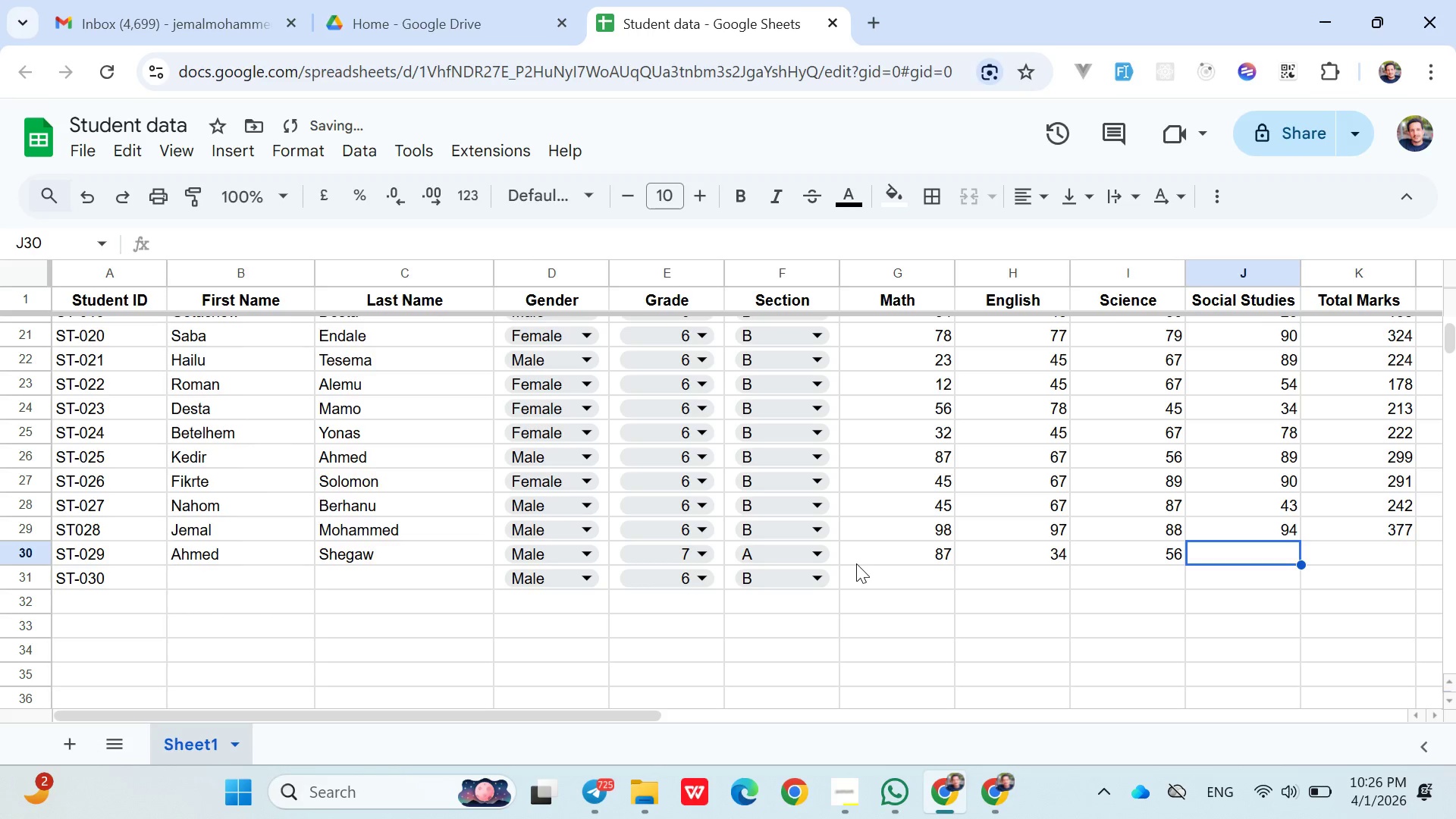 
type(78)
 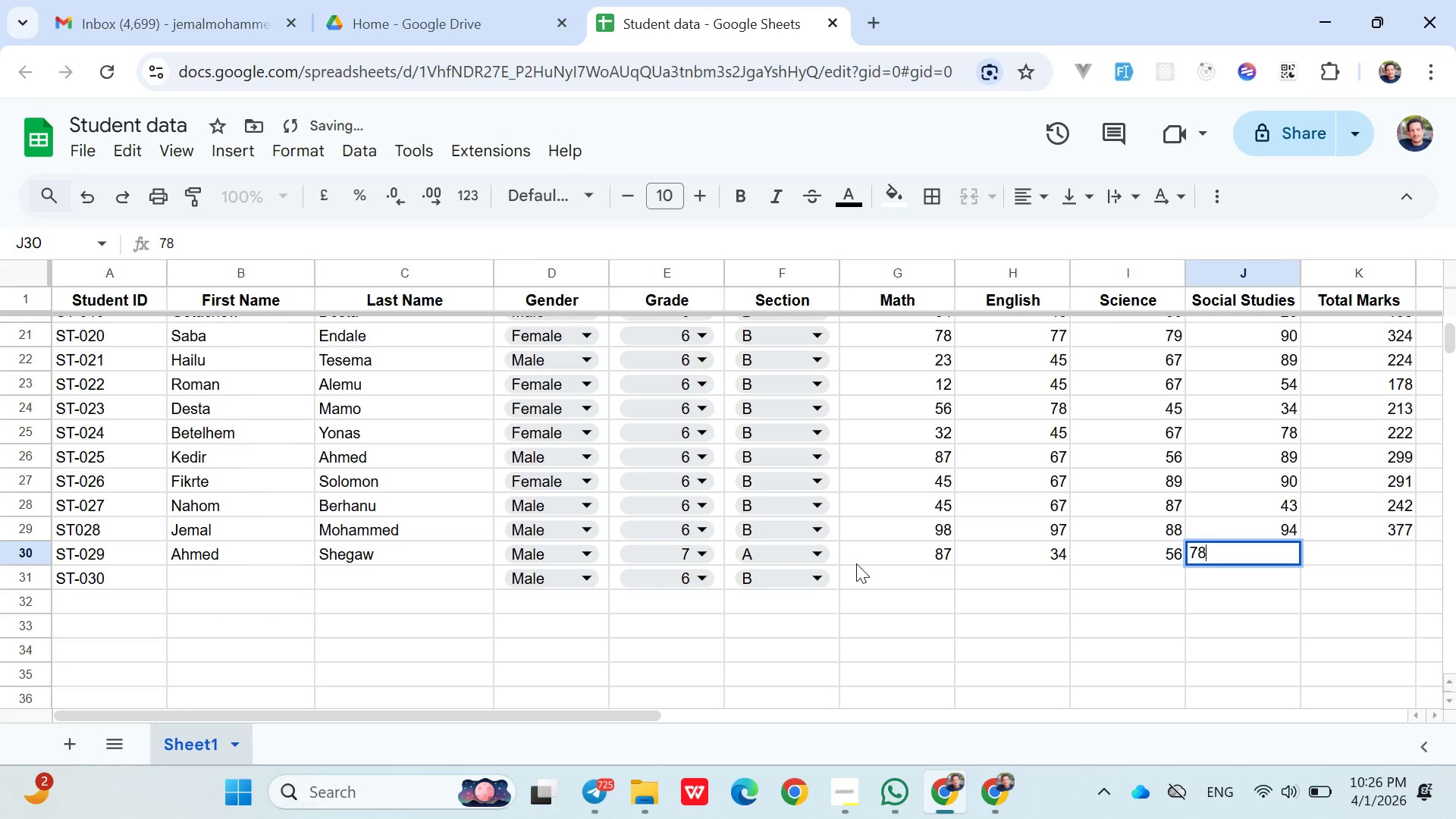 
key(ArrowRight)
 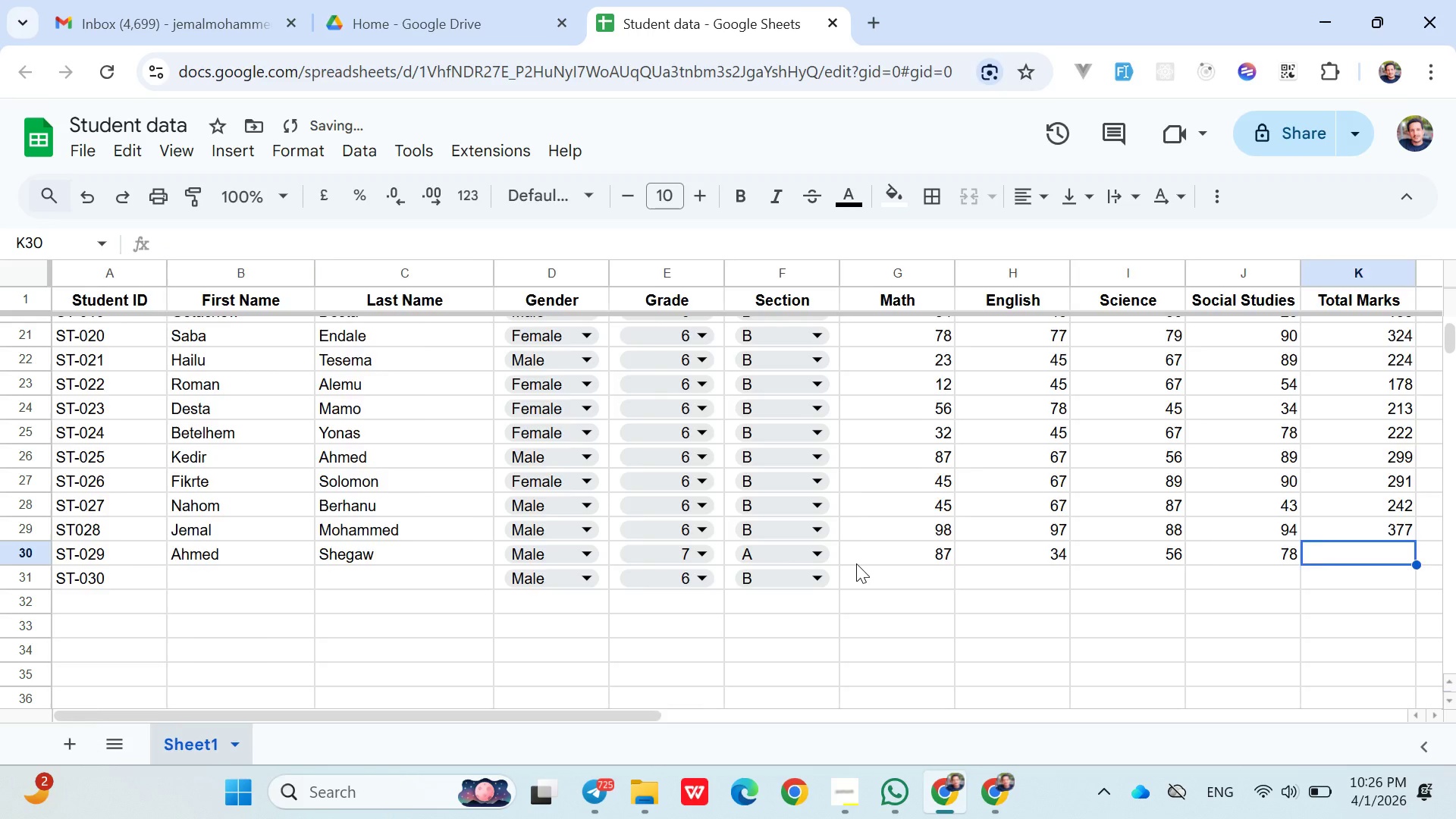 
key(ArrowRight)
 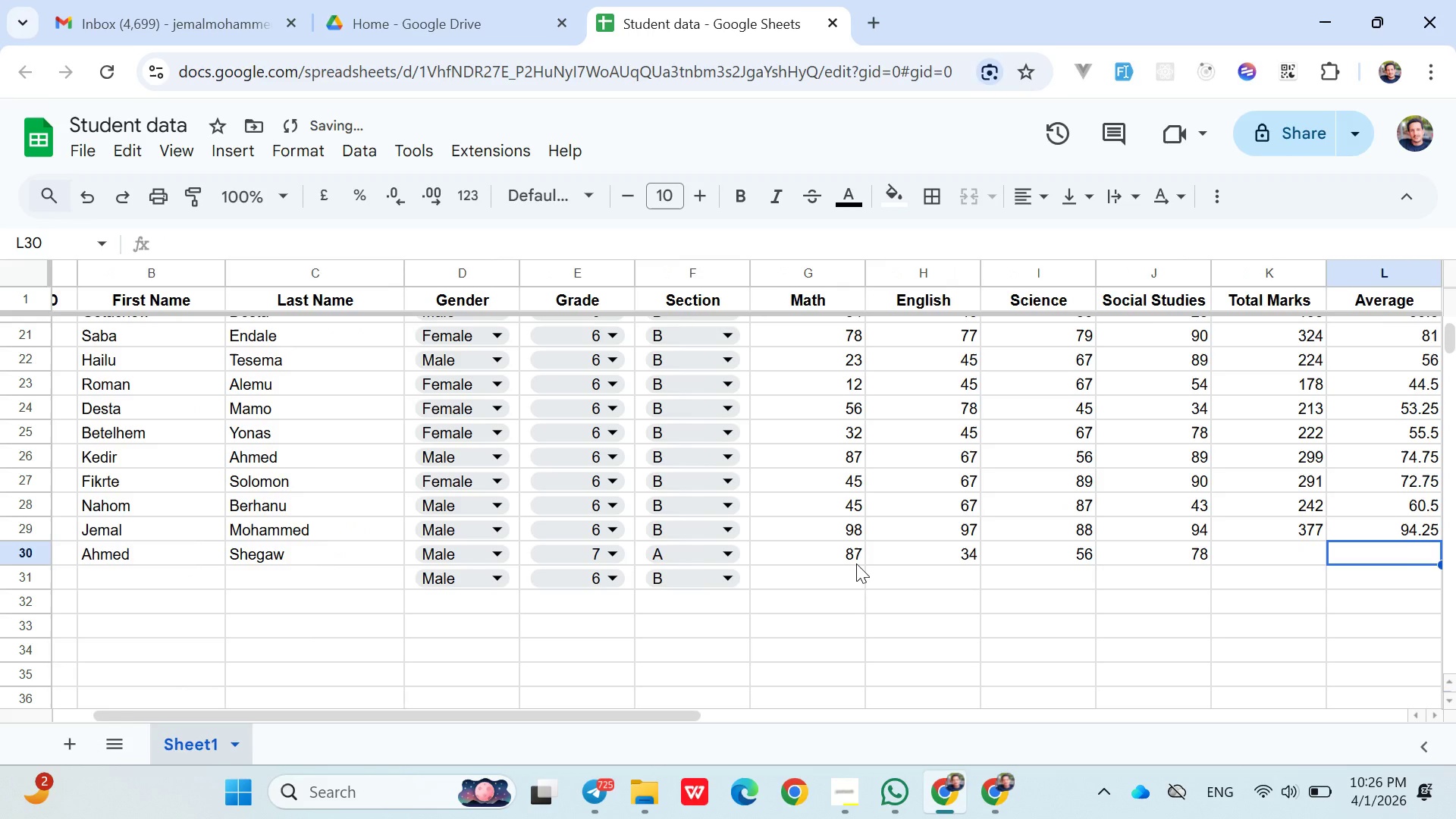 
key(ArrowRight)
 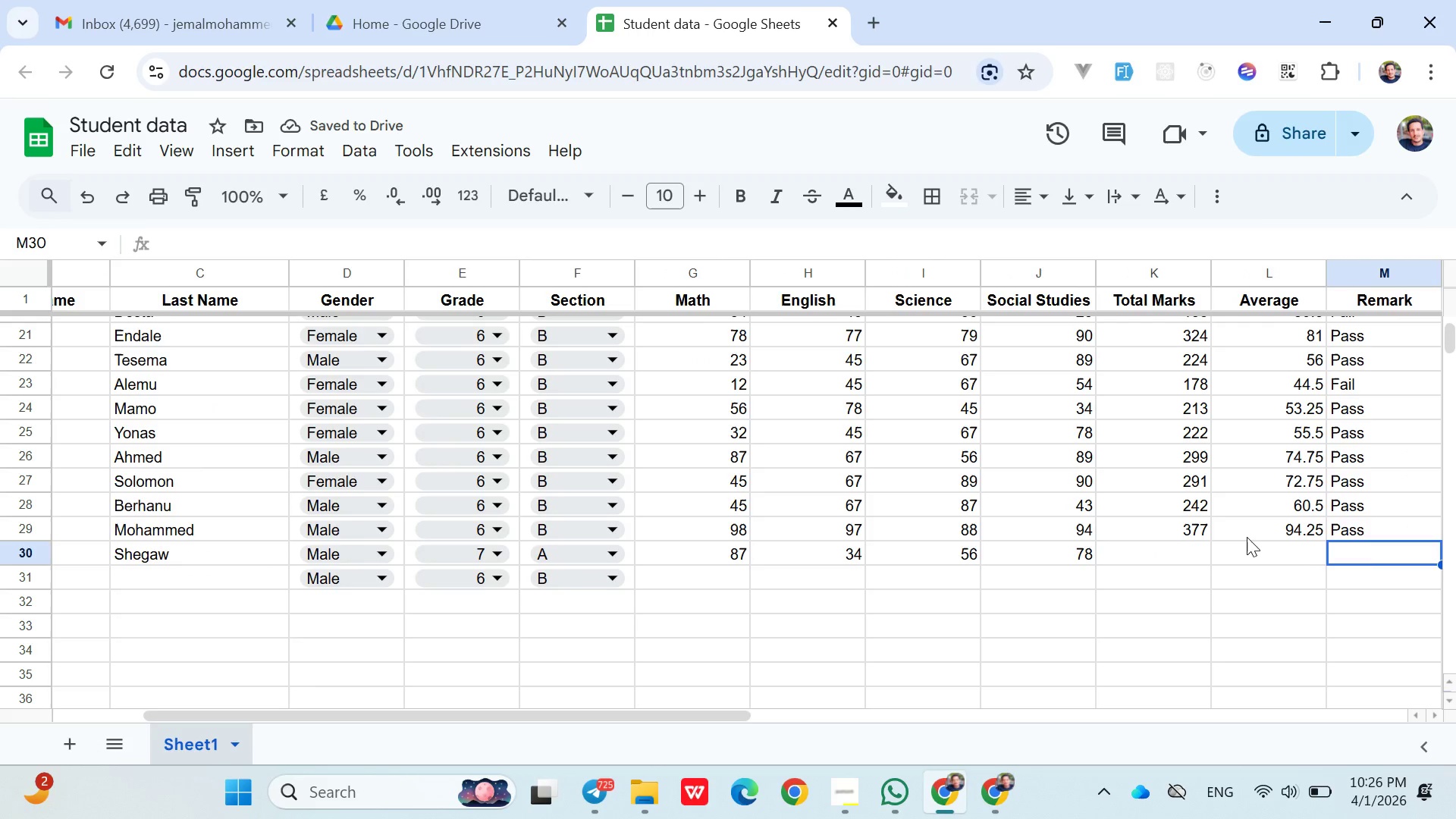 
left_click([1397, 528])
 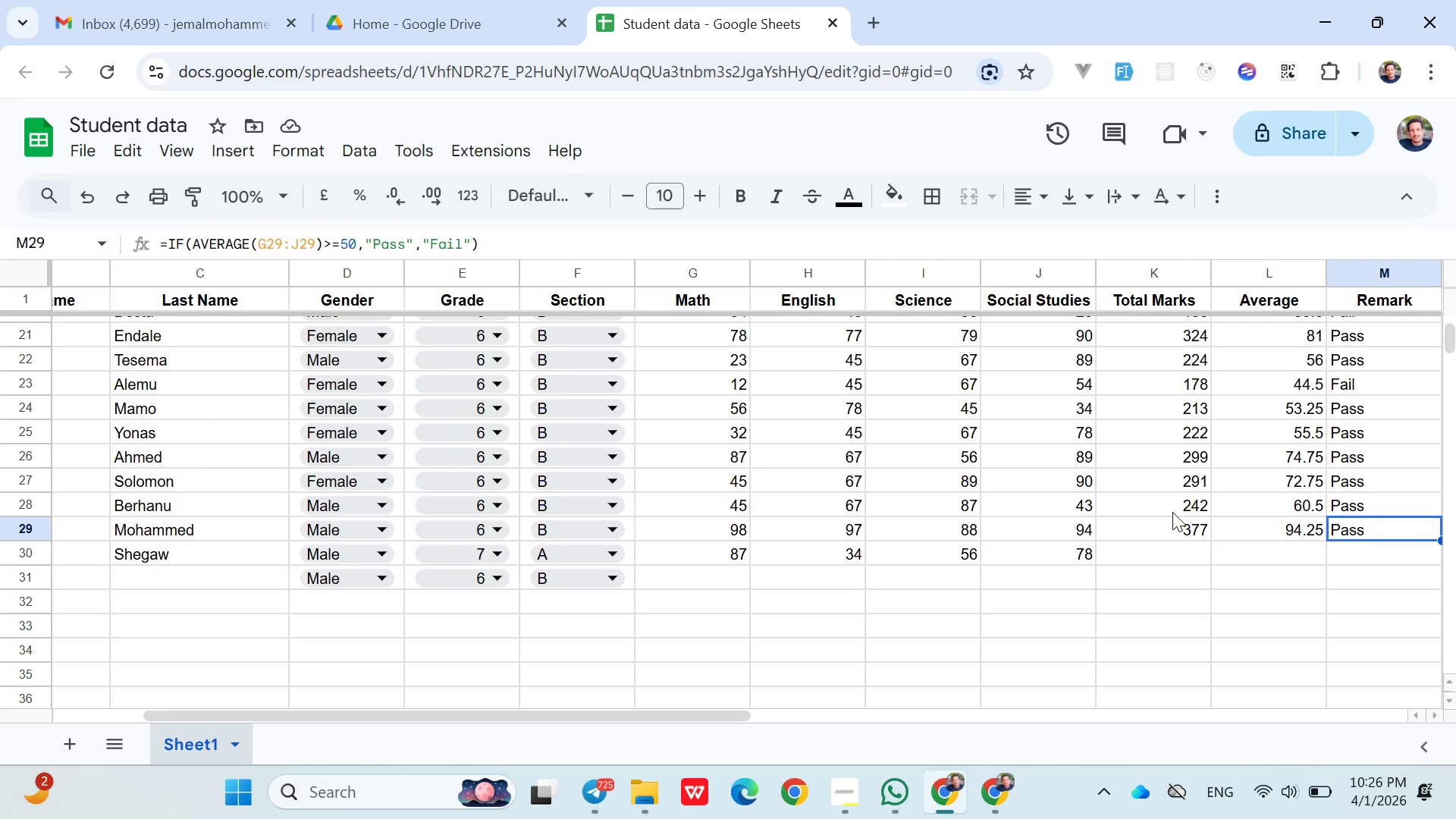 
left_click([1167, 525])
 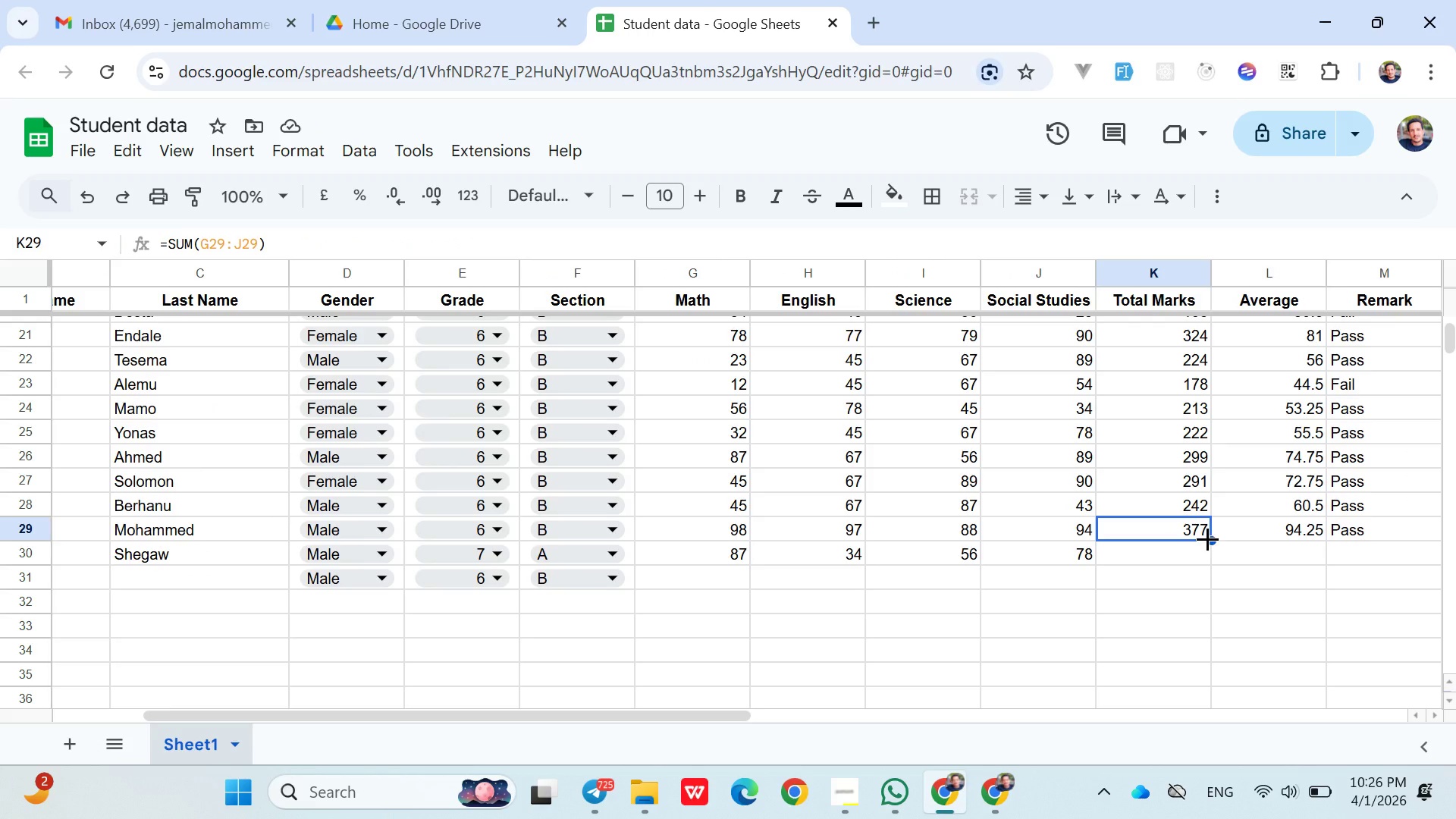 
left_click_drag(start_coordinate=[1207, 538], to_coordinate=[1207, 585])
 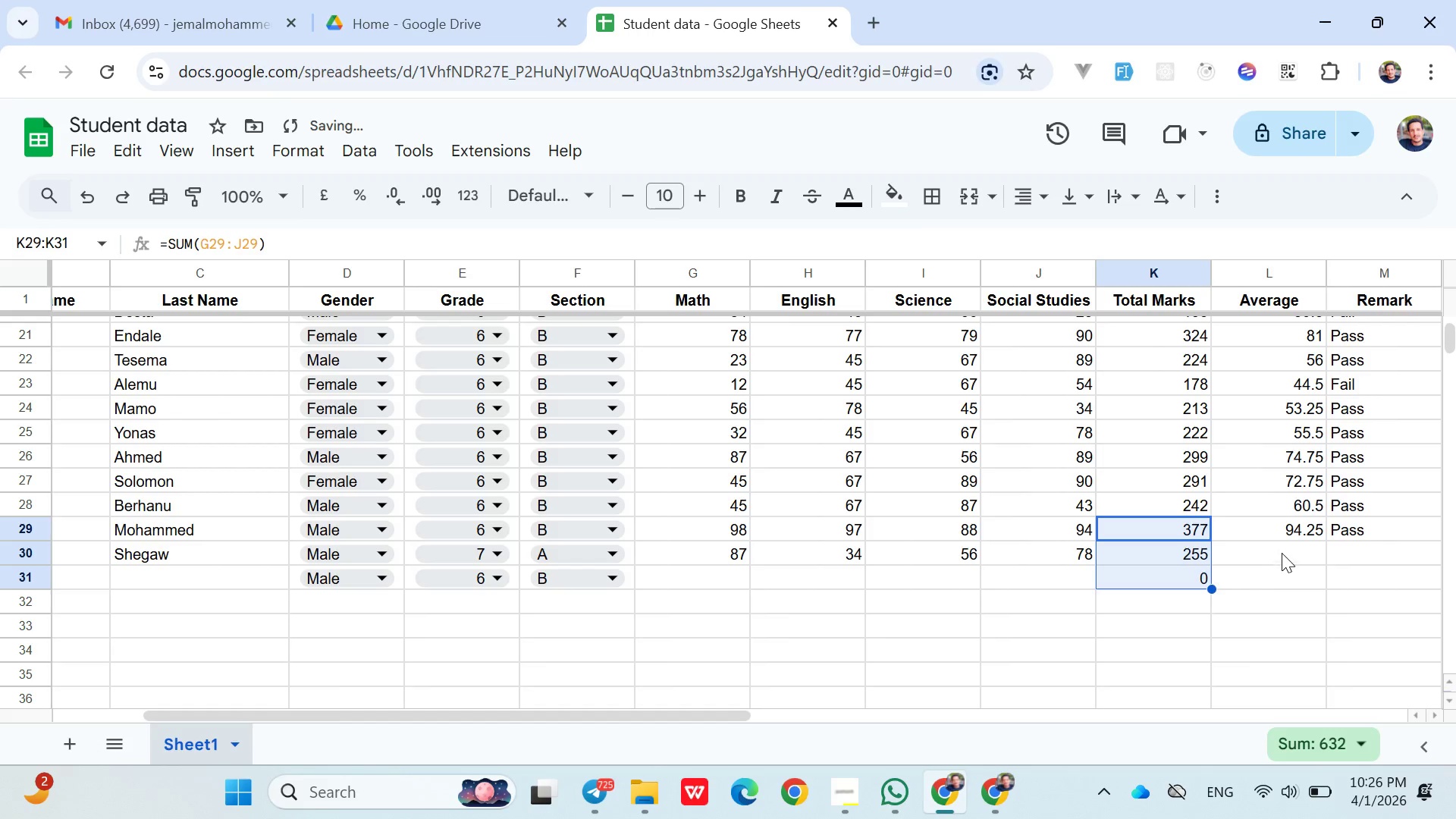 
left_click([1283, 549])
 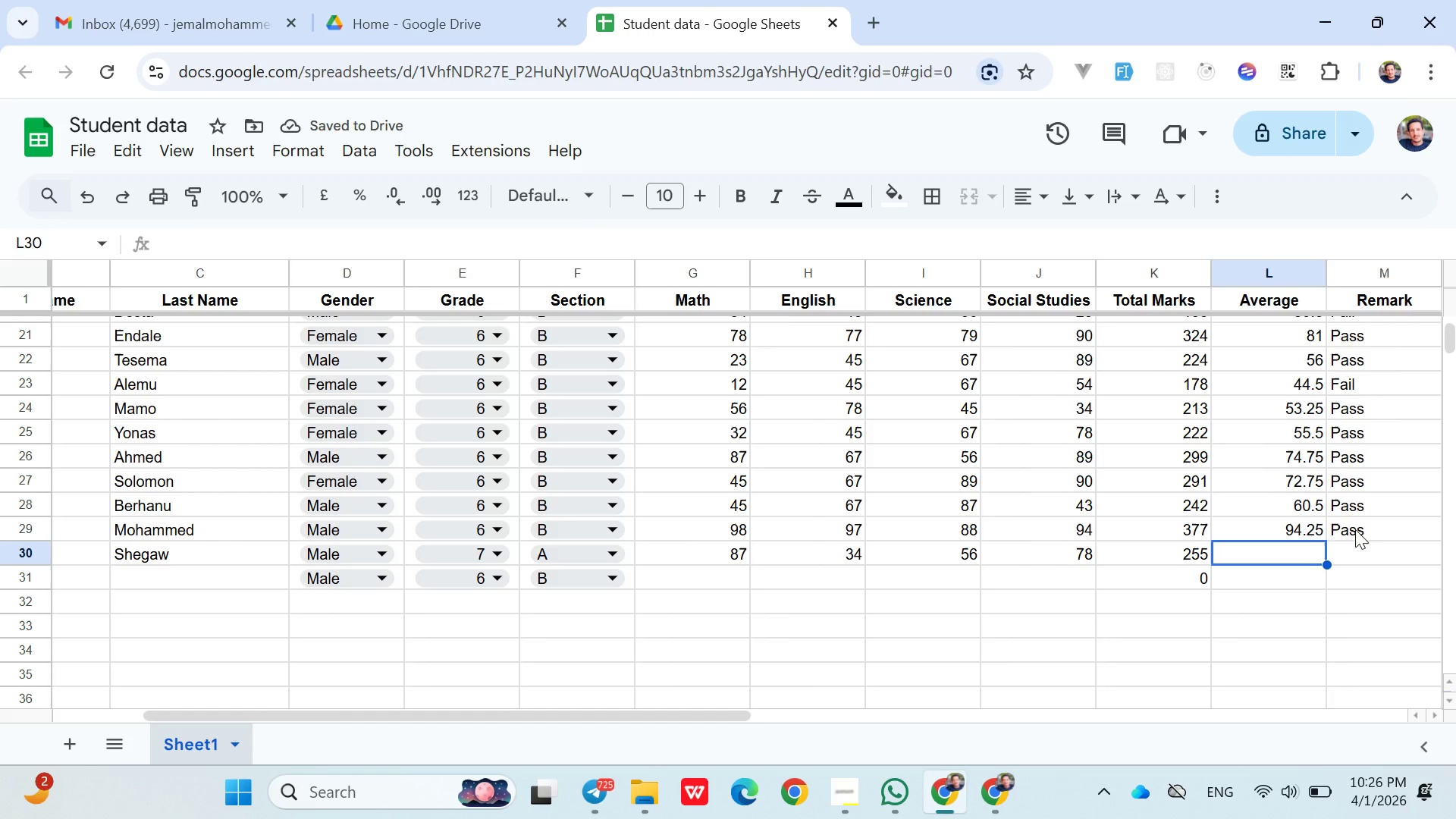 
left_click([1277, 524])
 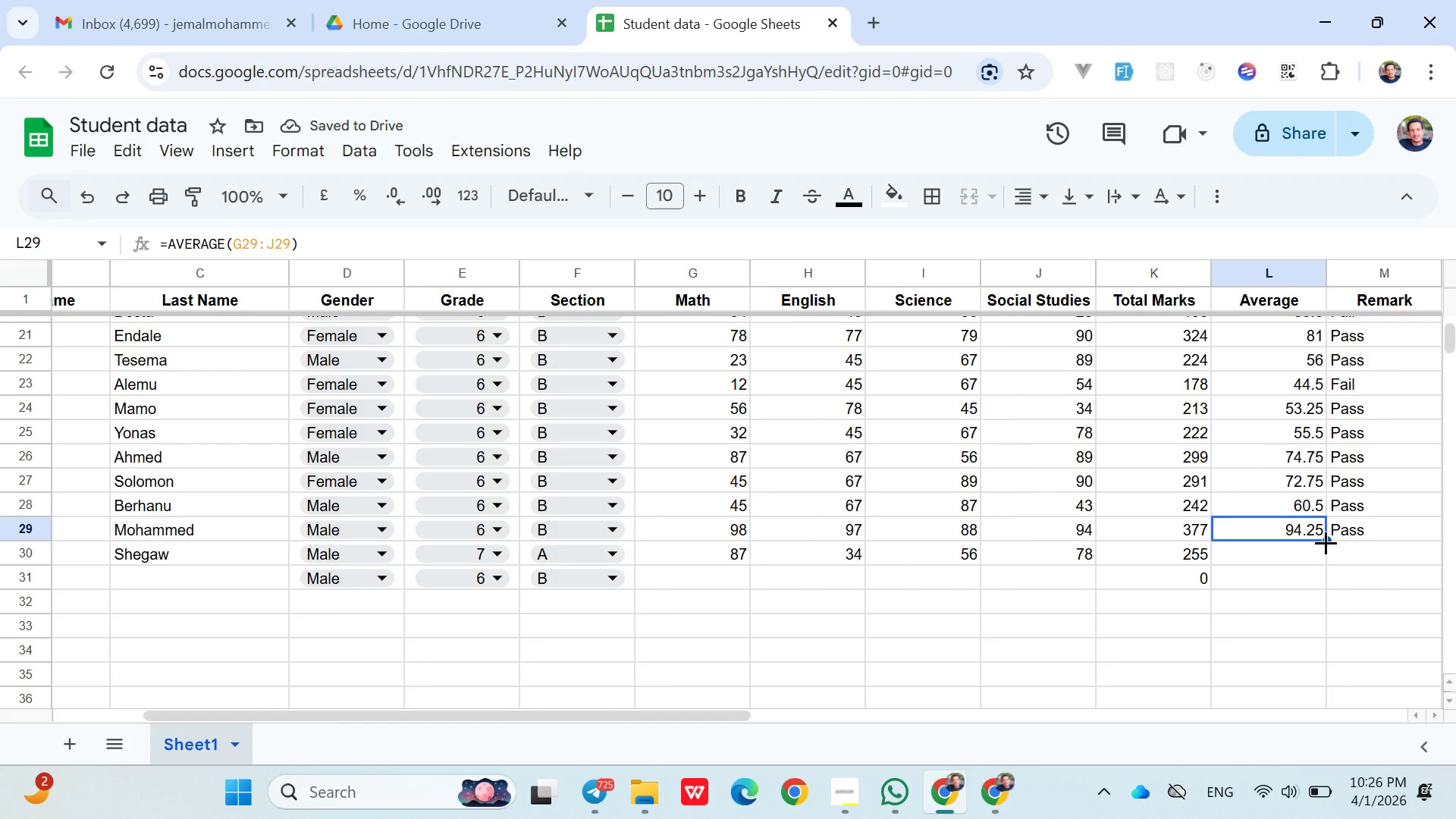 
left_click_drag(start_coordinate=[1326, 542], to_coordinate=[1326, 585])
 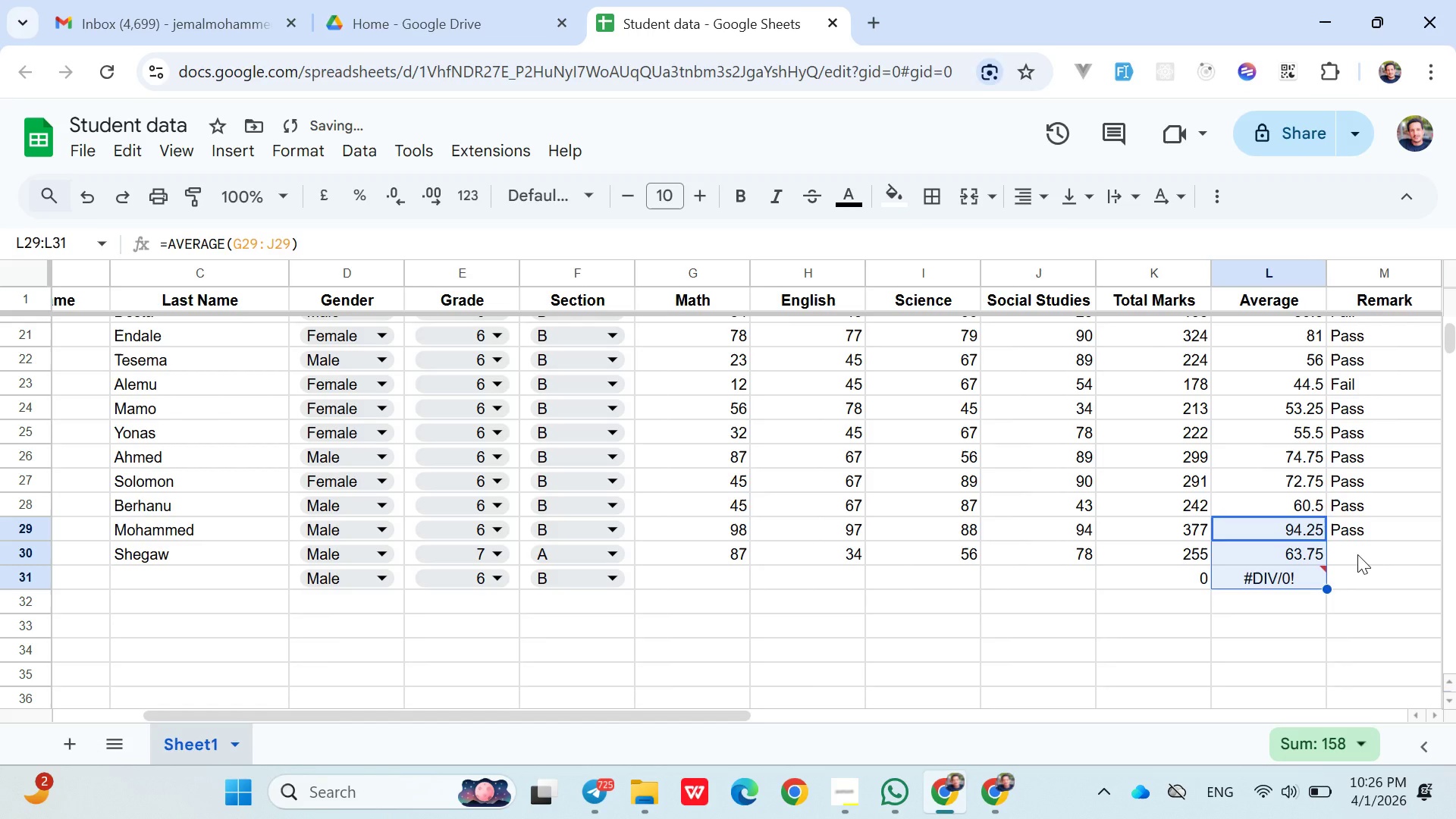 
left_click([1357, 554])
 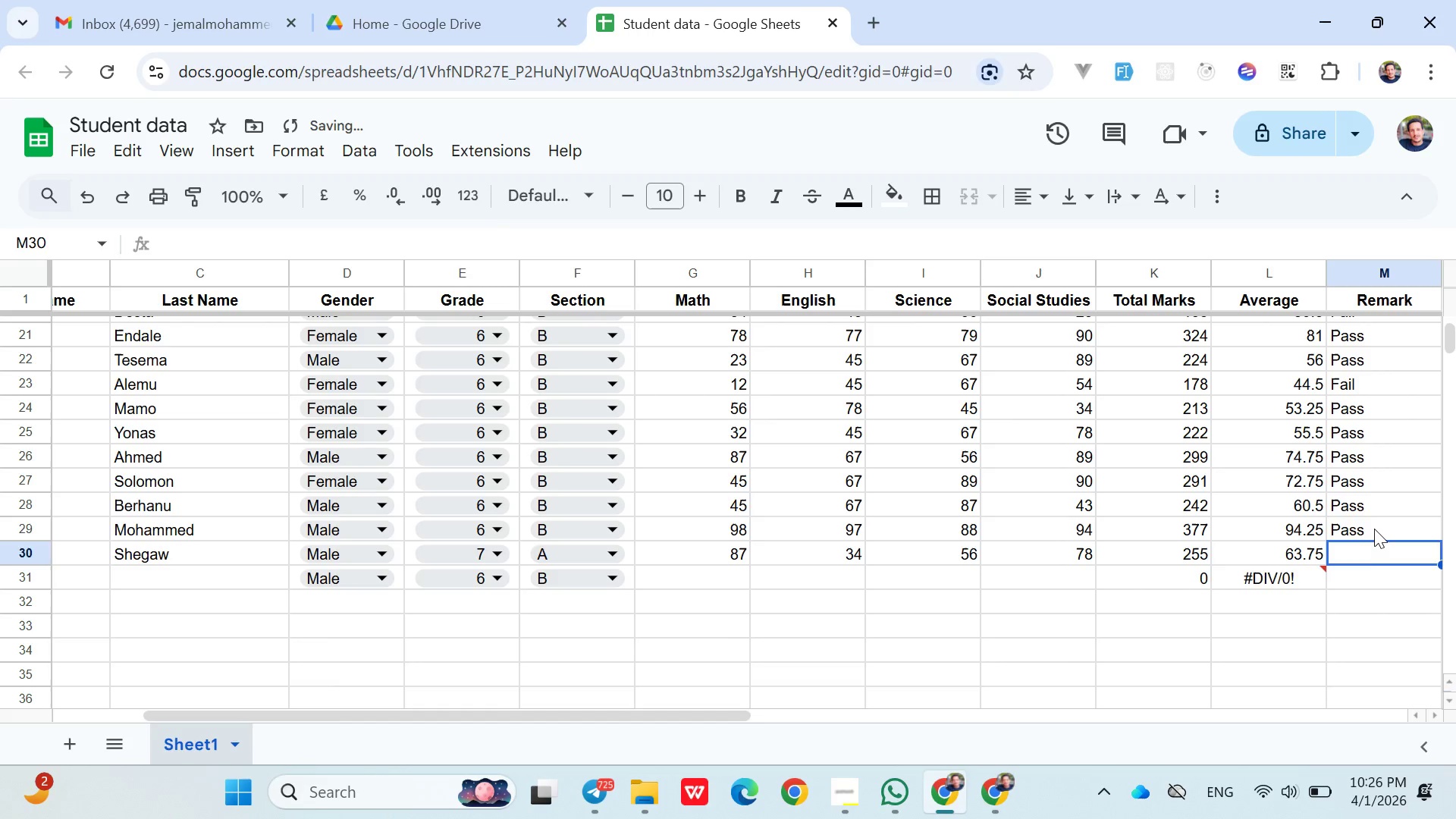 
left_click([1374, 528])
 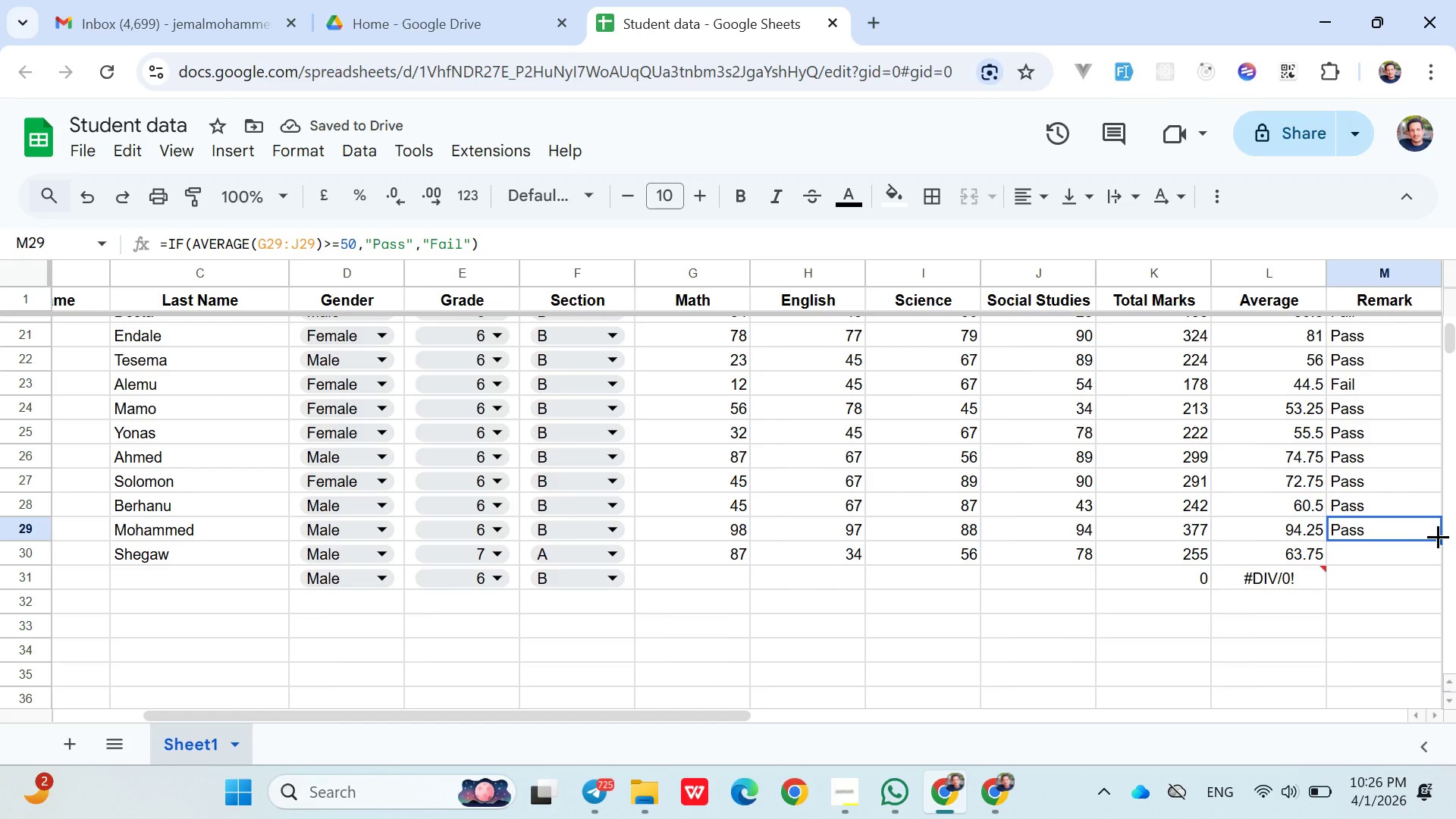 
left_click_drag(start_coordinate=[1438, 536], to_coordinate=[1438, 576])
 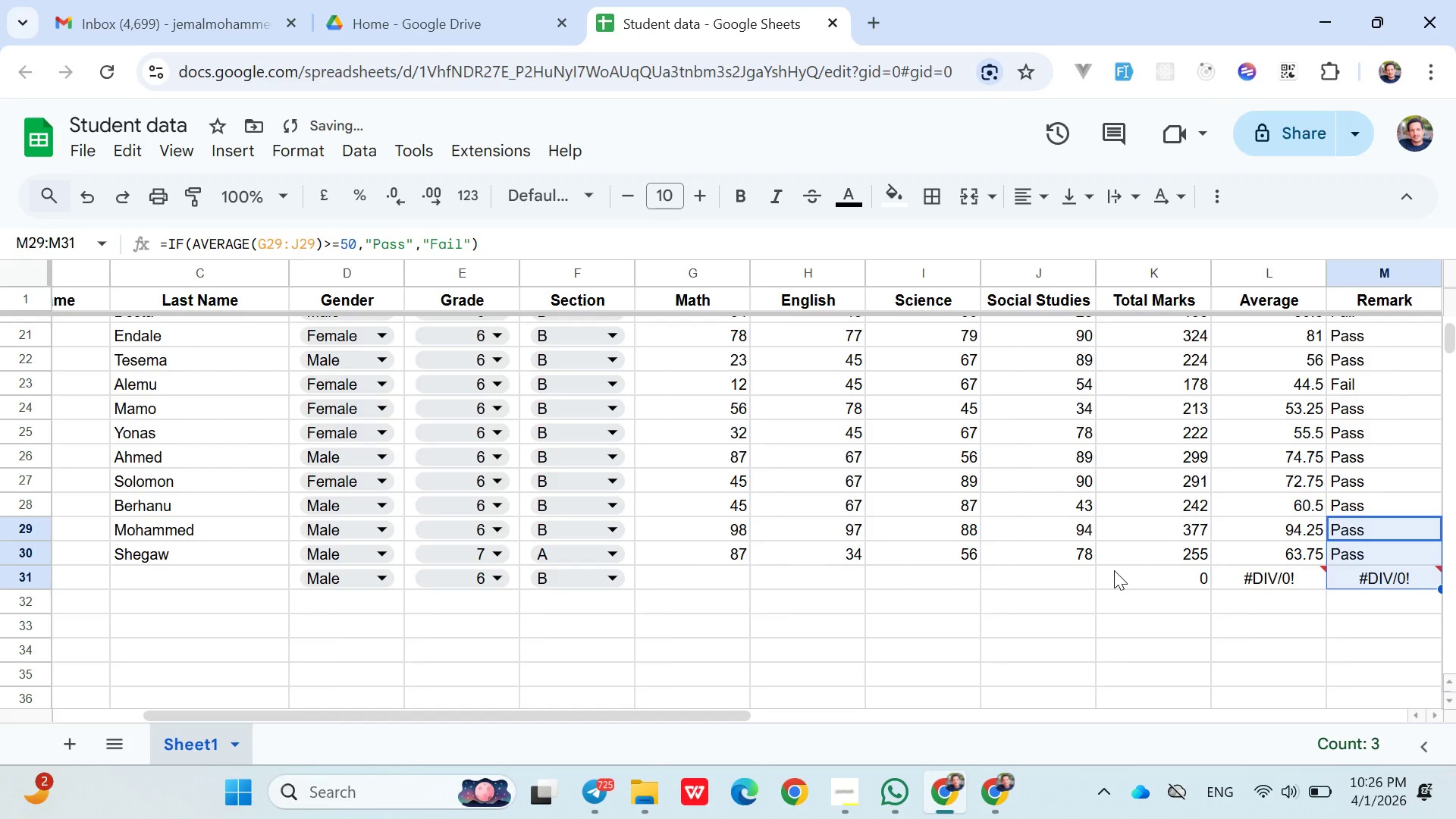 
left_click([1037, 576])
 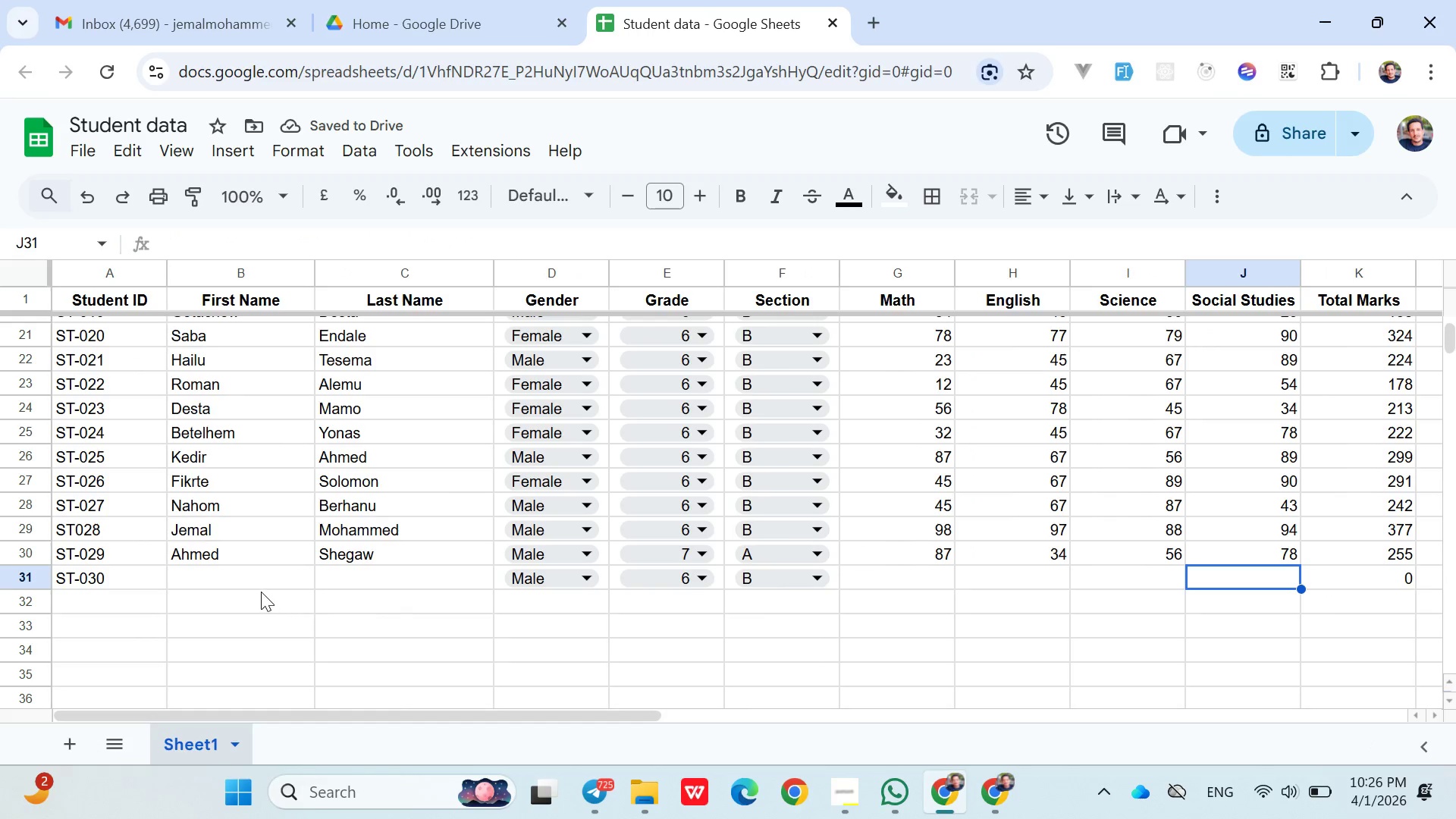 
left_click([256, 574])
 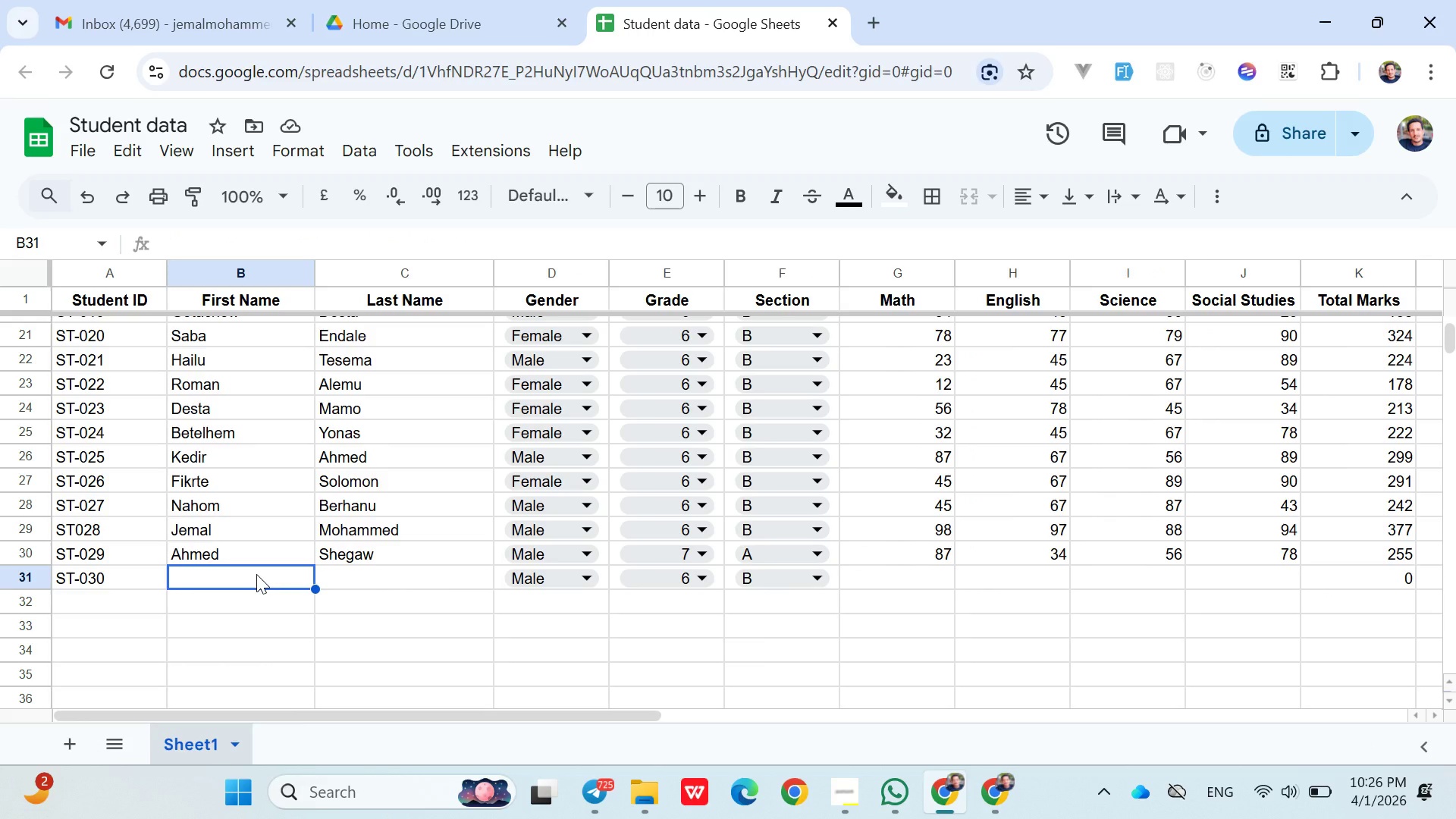 
type(Abdu)
 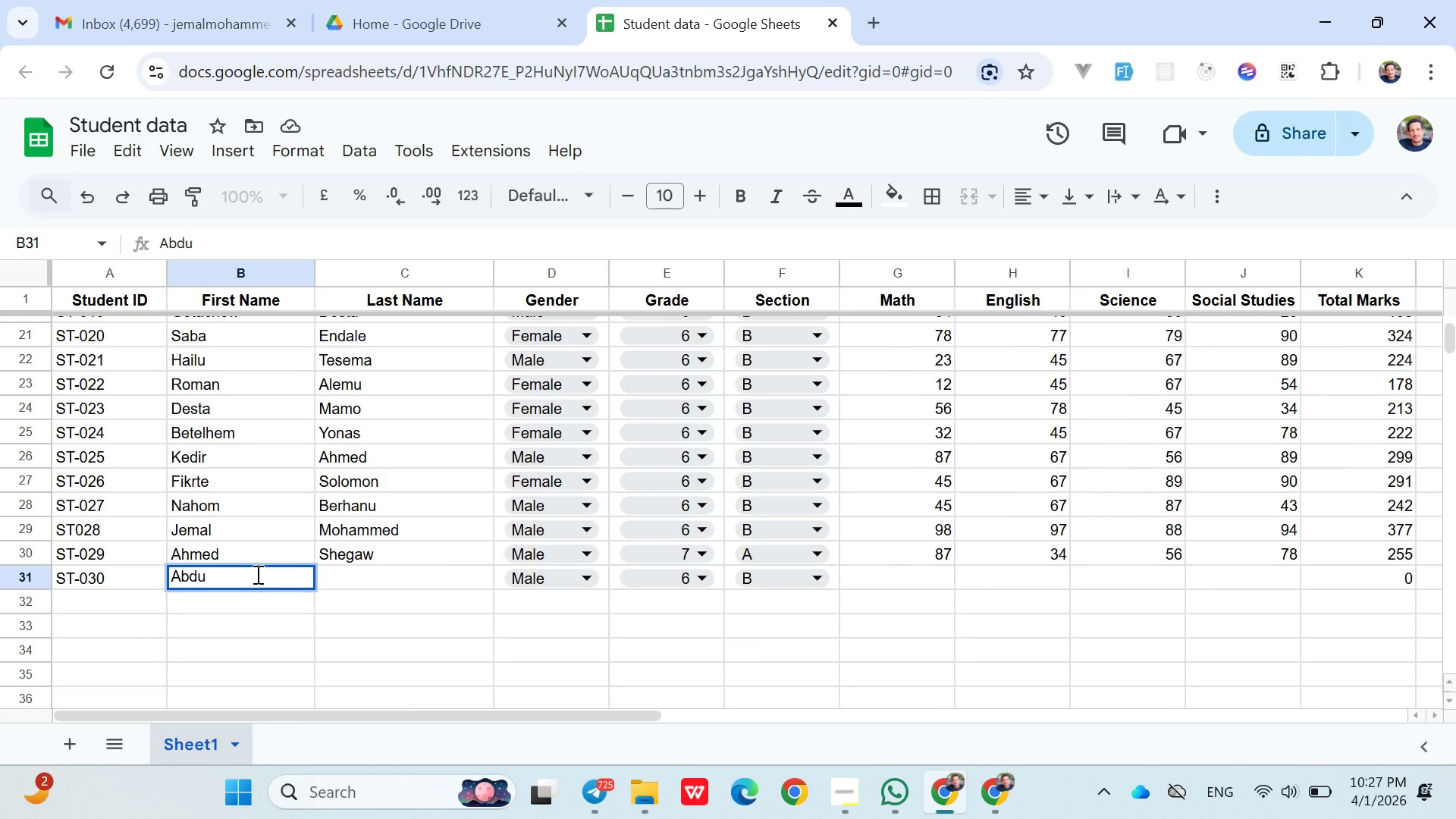 
key(ArrowRight)
 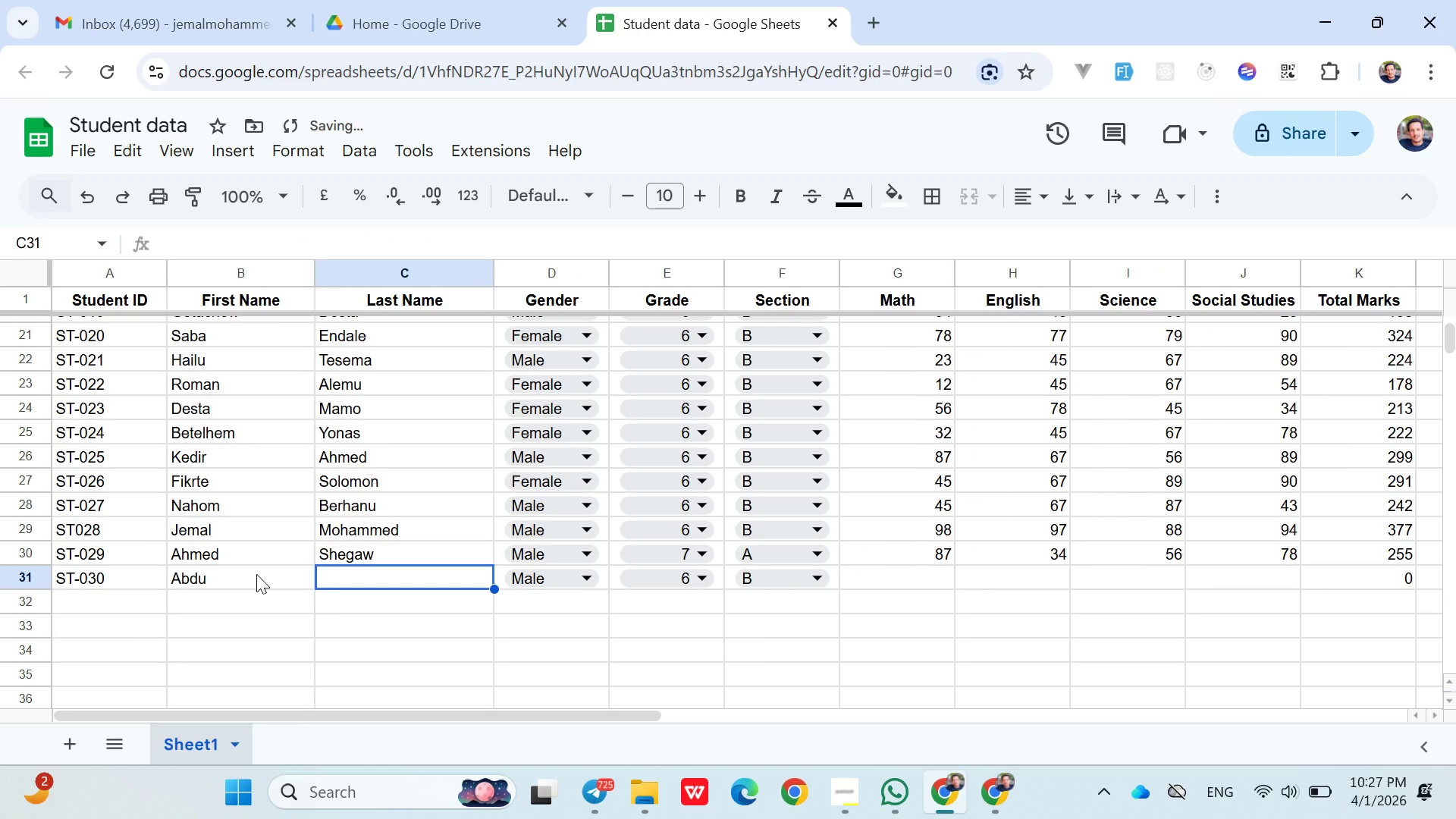 
hold_key(key=ShiftLeft, duration=1.51)
 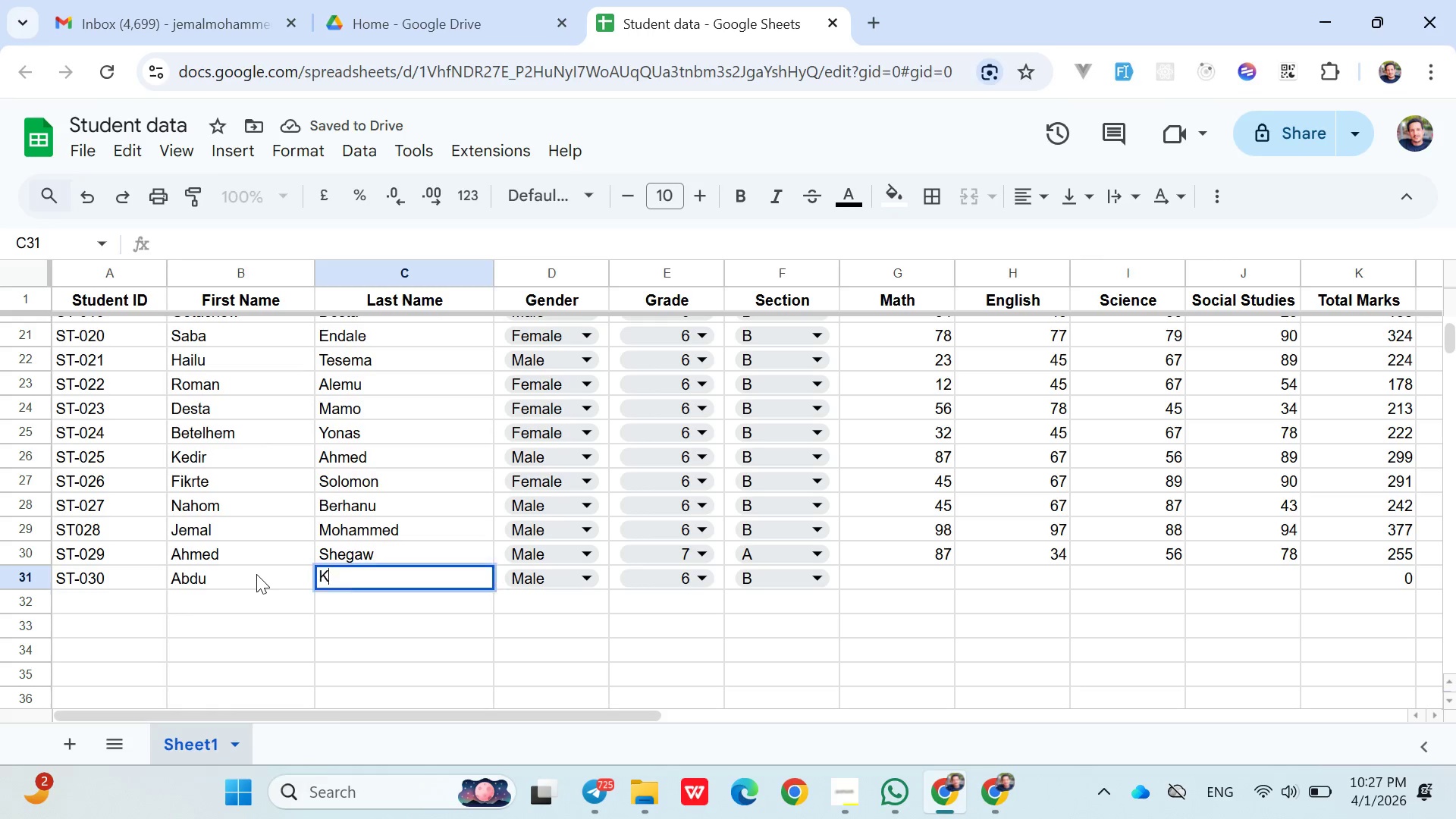 
type(Kebede)
 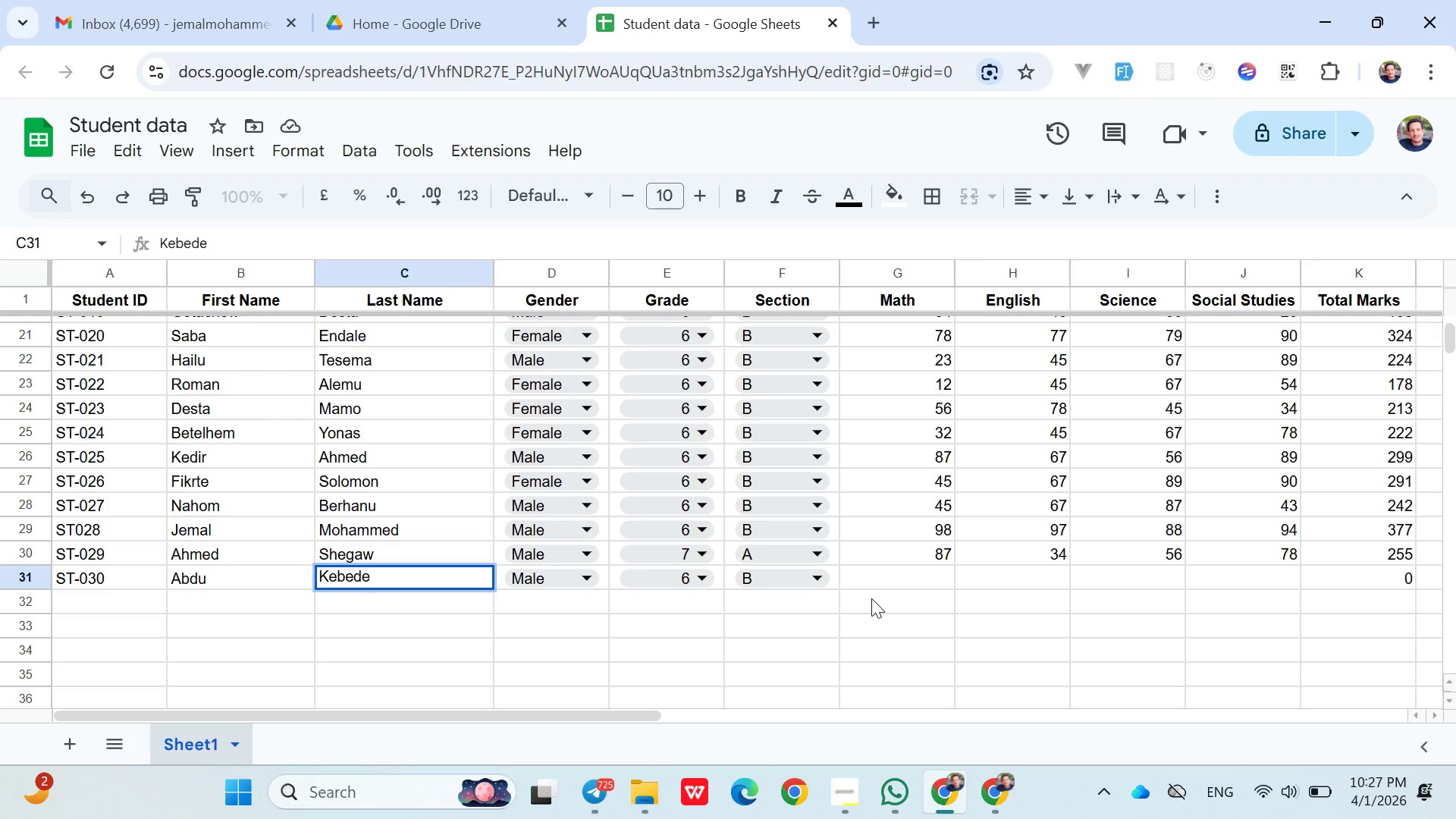 
left_click([885, 582])
 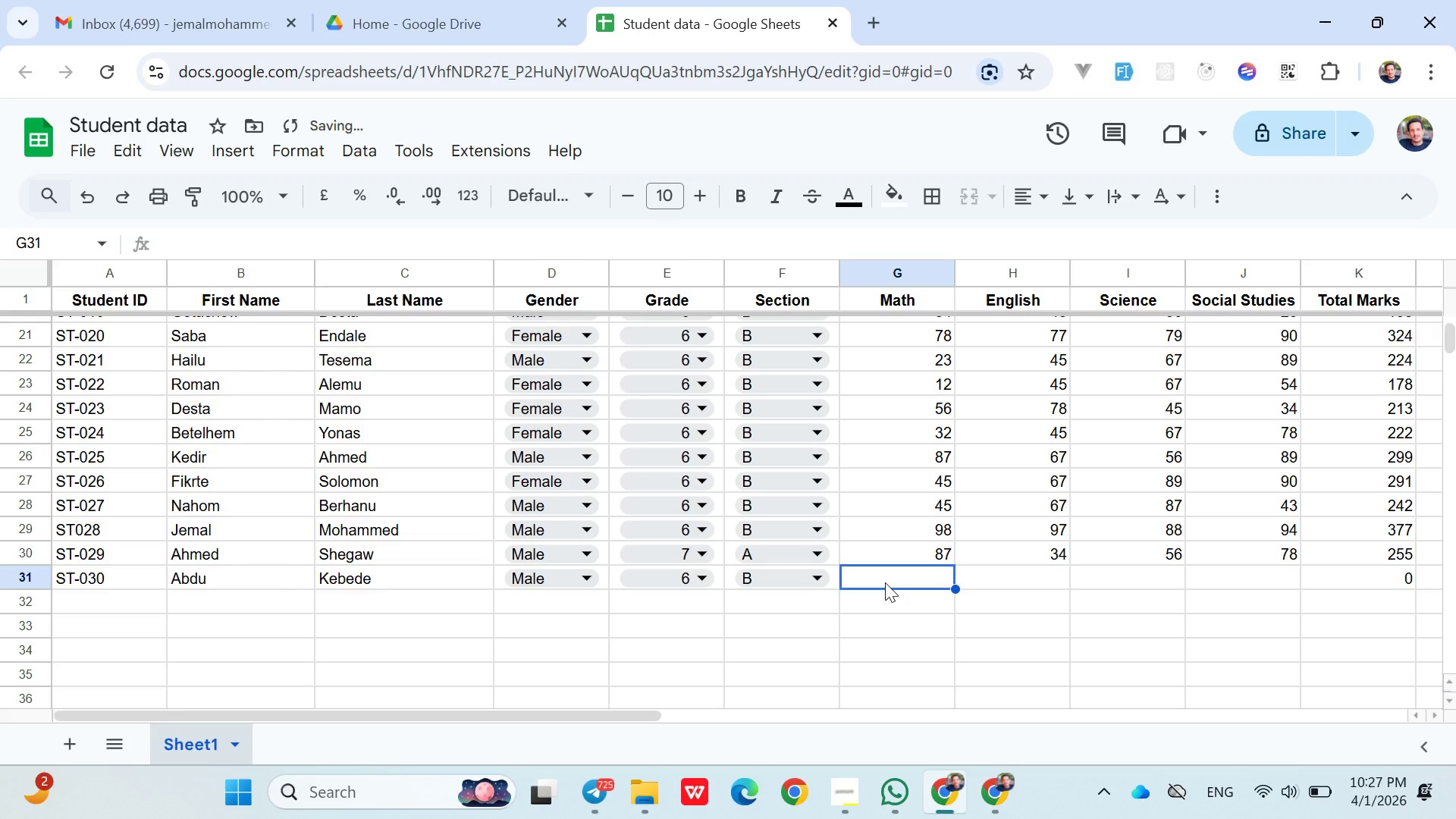 
key(1)
 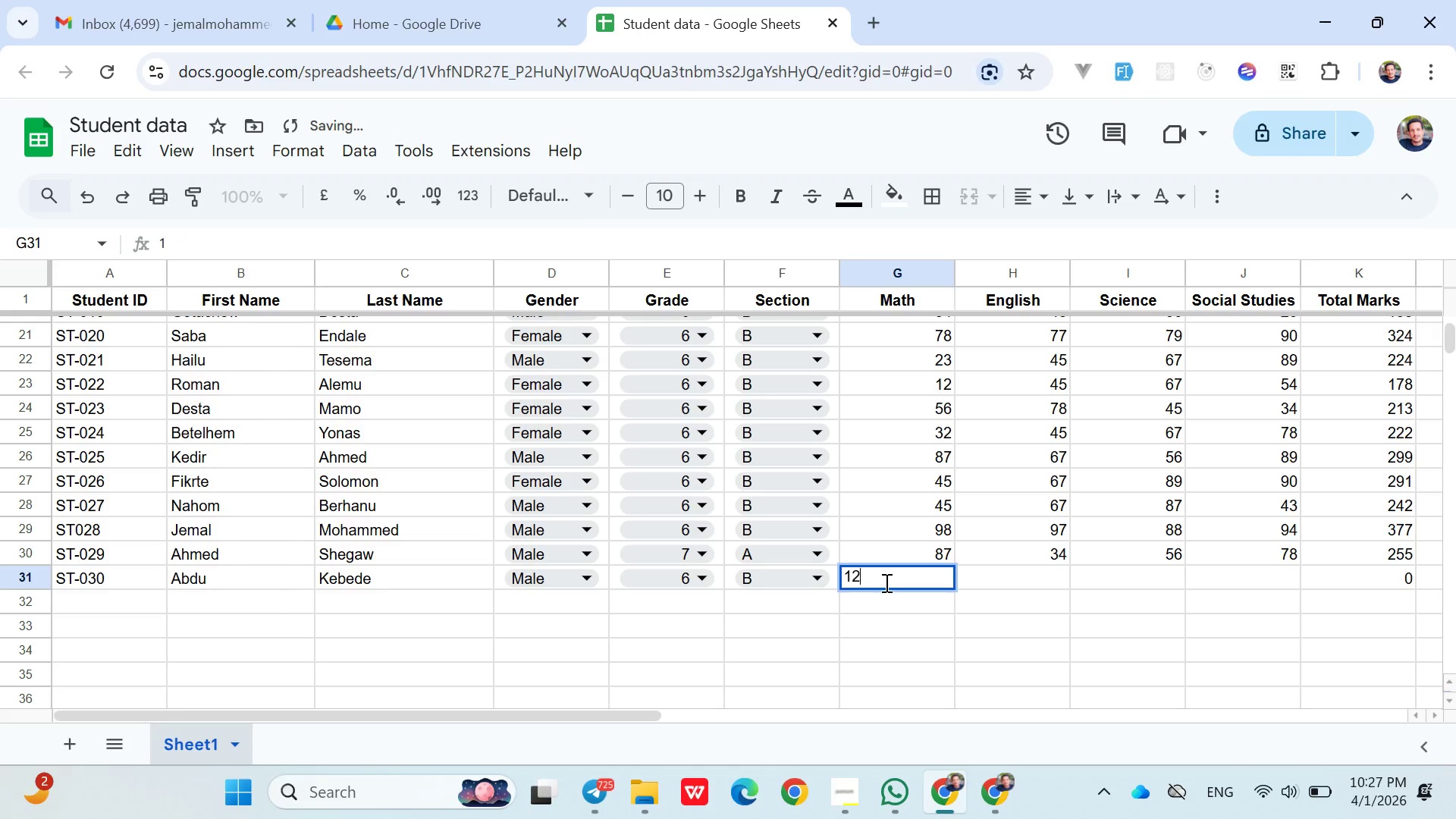 
type(2)
key(Backspace)
key(Backspace)
type(21)
 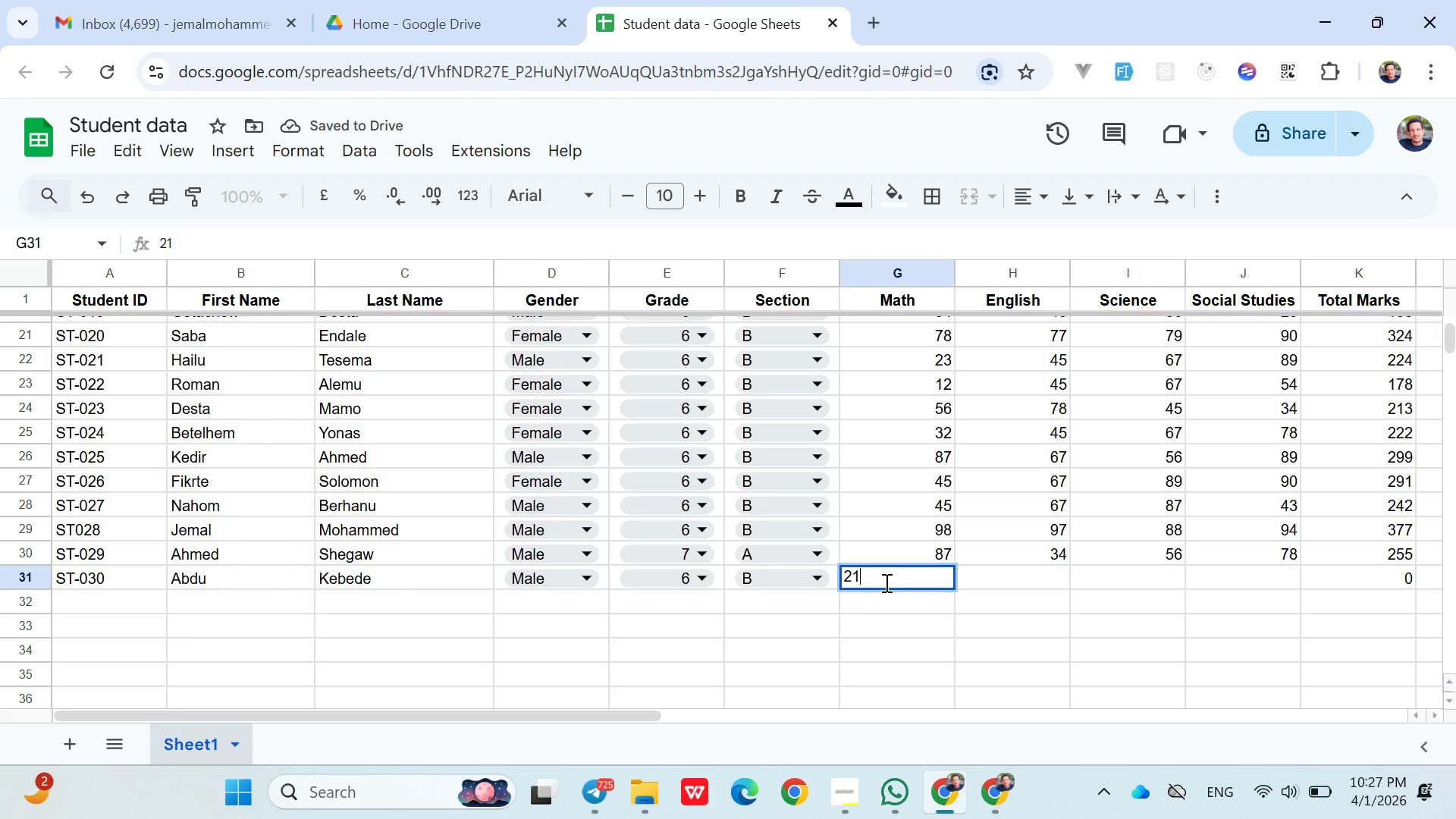 
key(ArrowRight)
 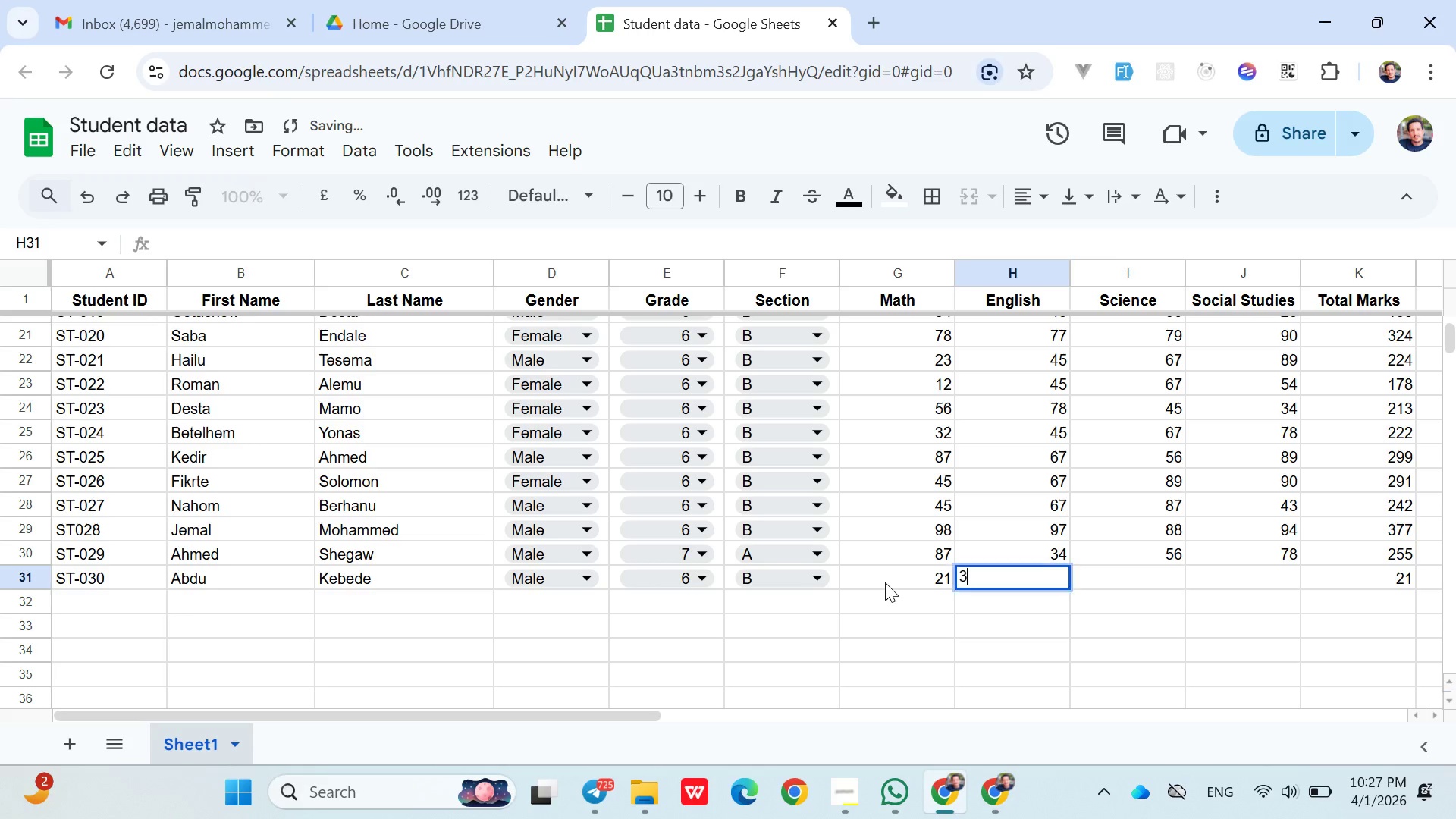 
type(34)
 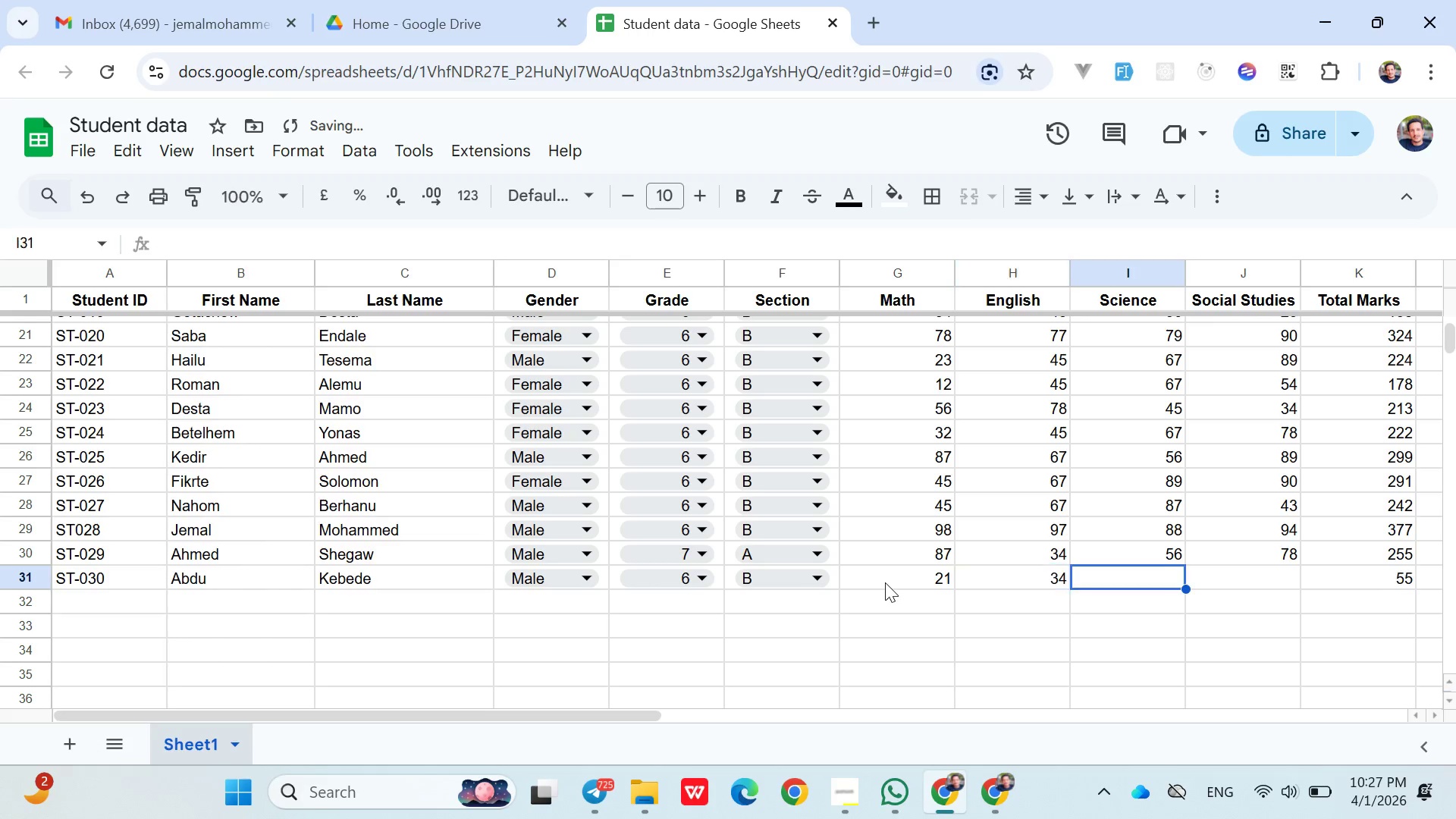 
key(ArrowRight)
 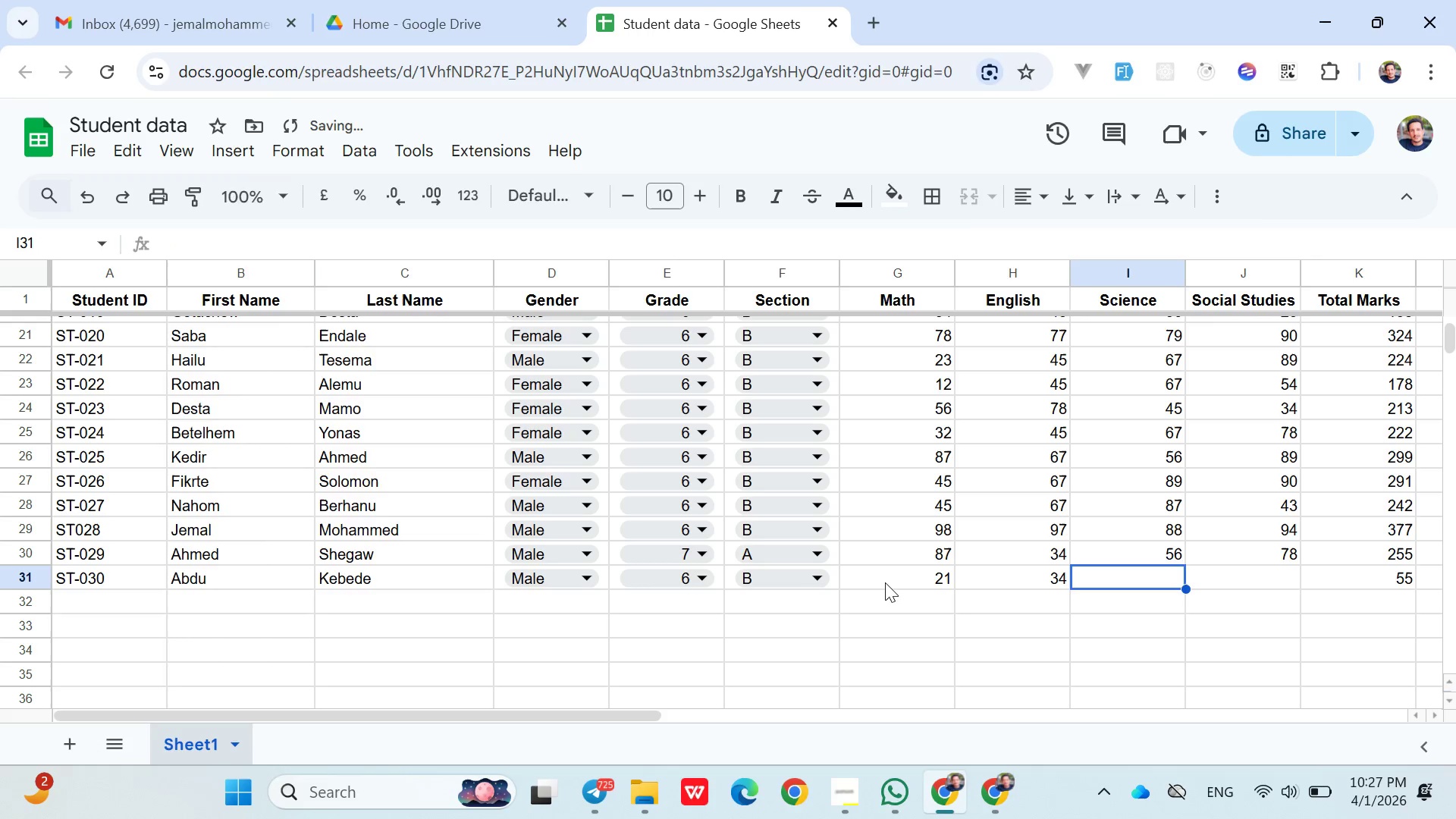 
type(56)
 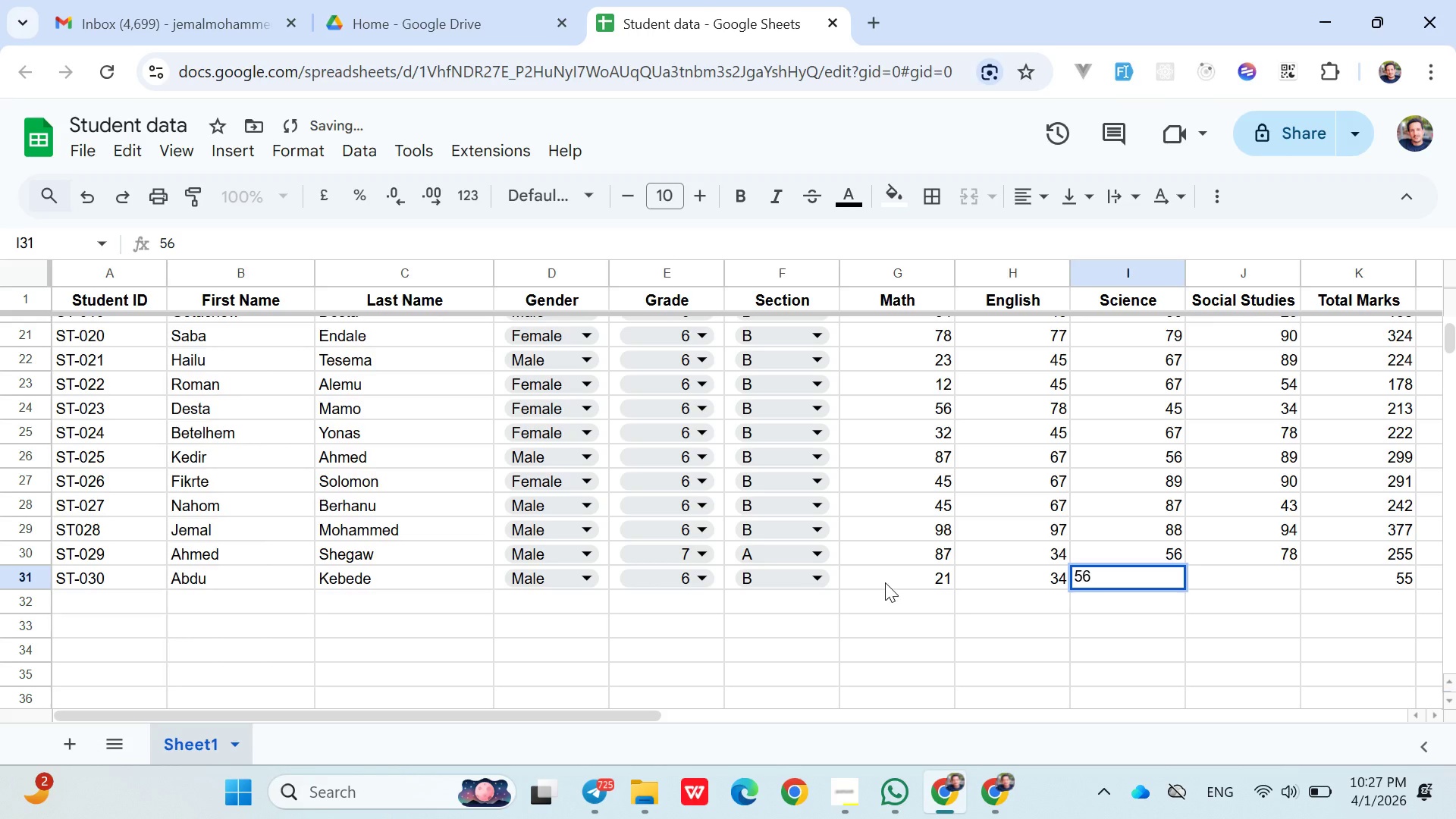 
key(ArrowRight)
 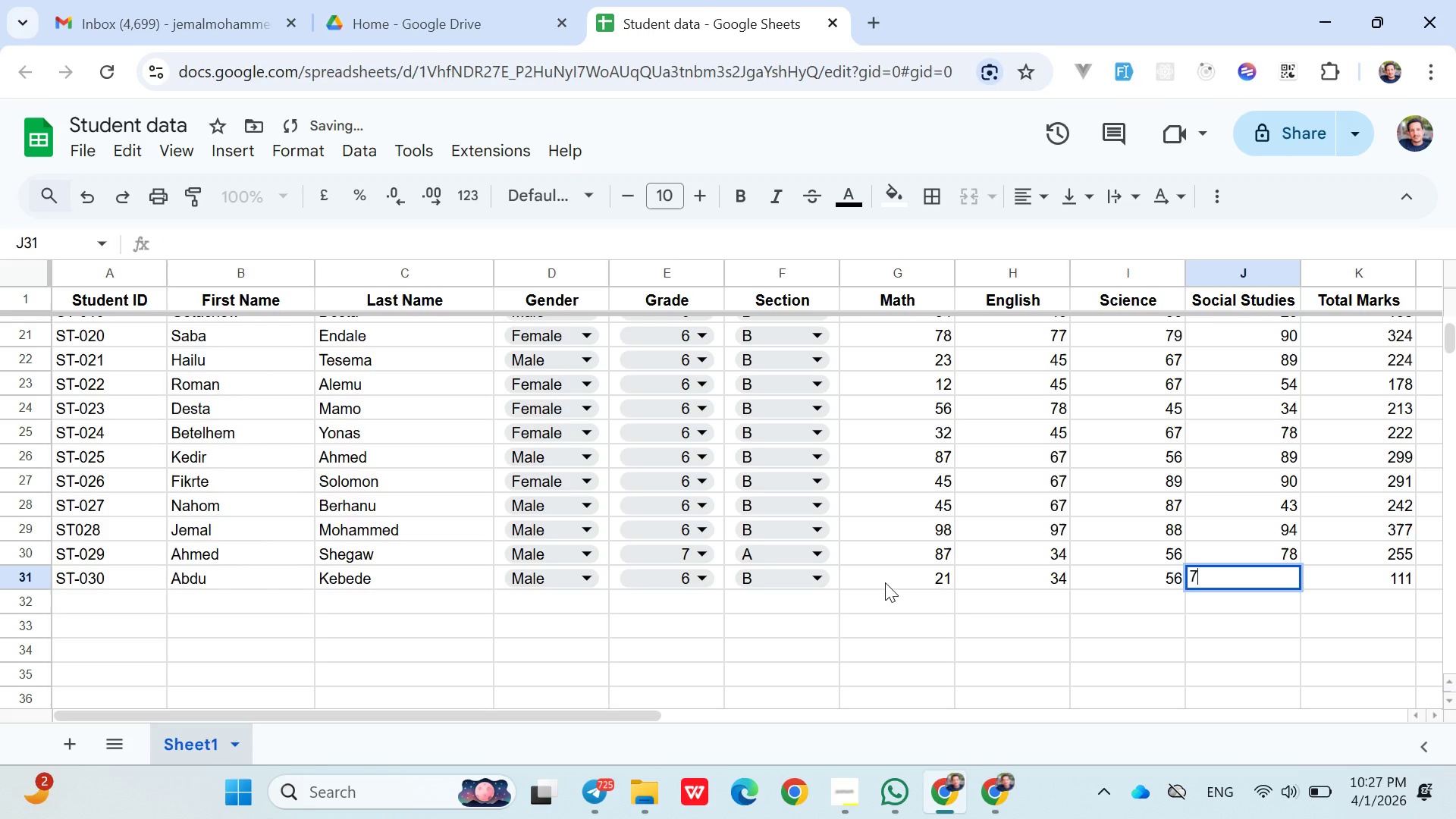 
type(78)
 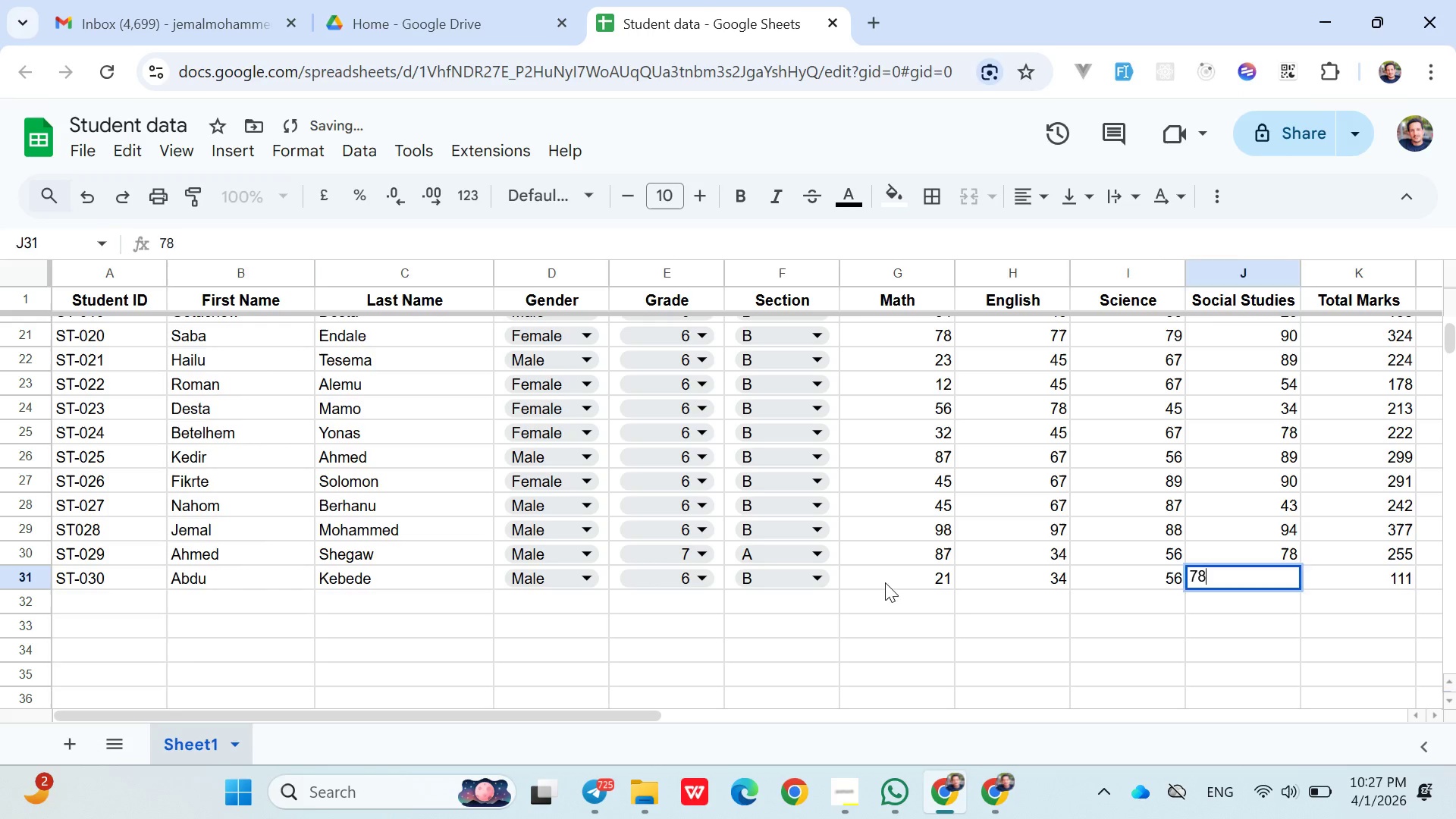 
key(ArrowRight)
 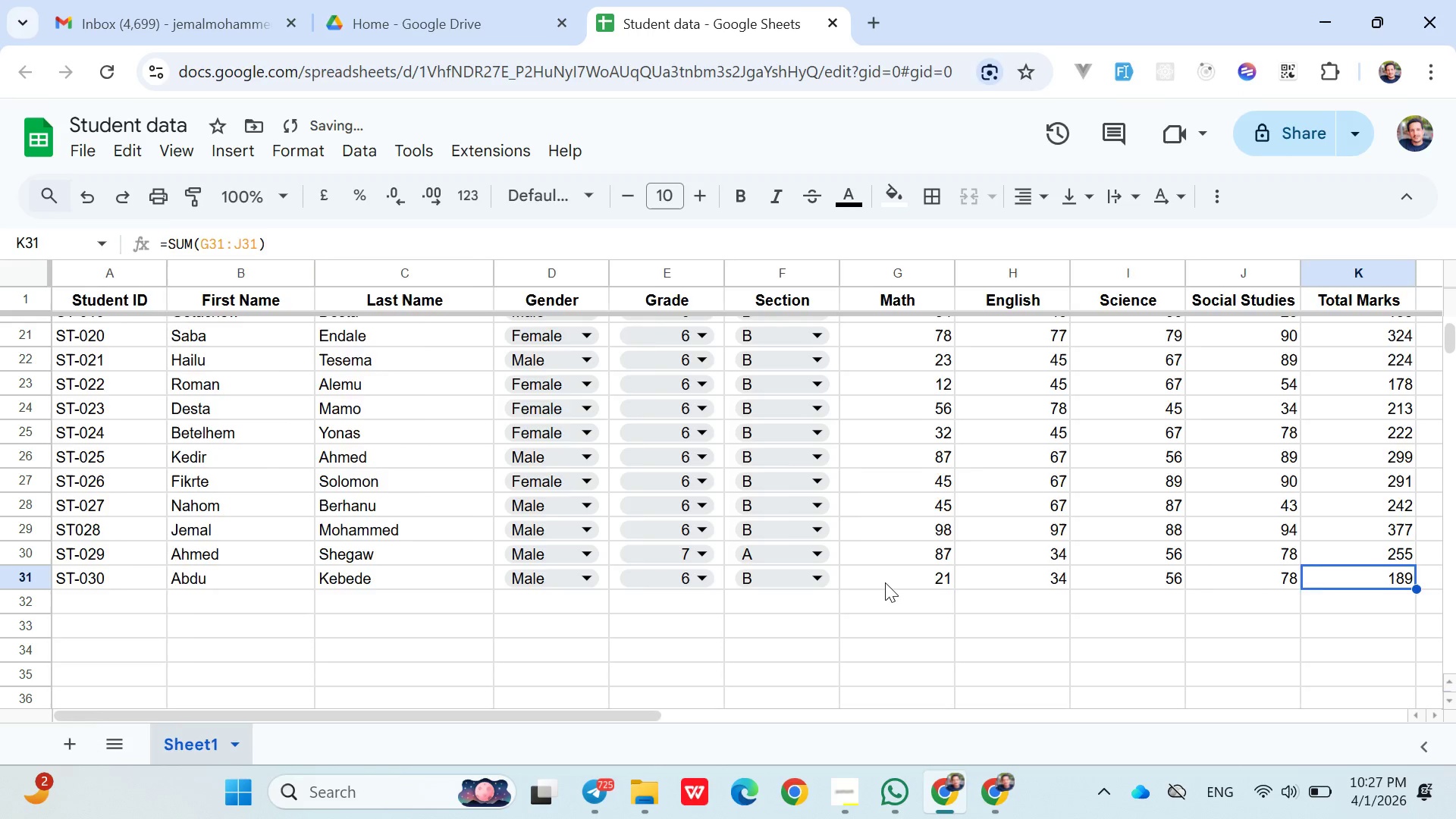 
key(ArrowRight)